 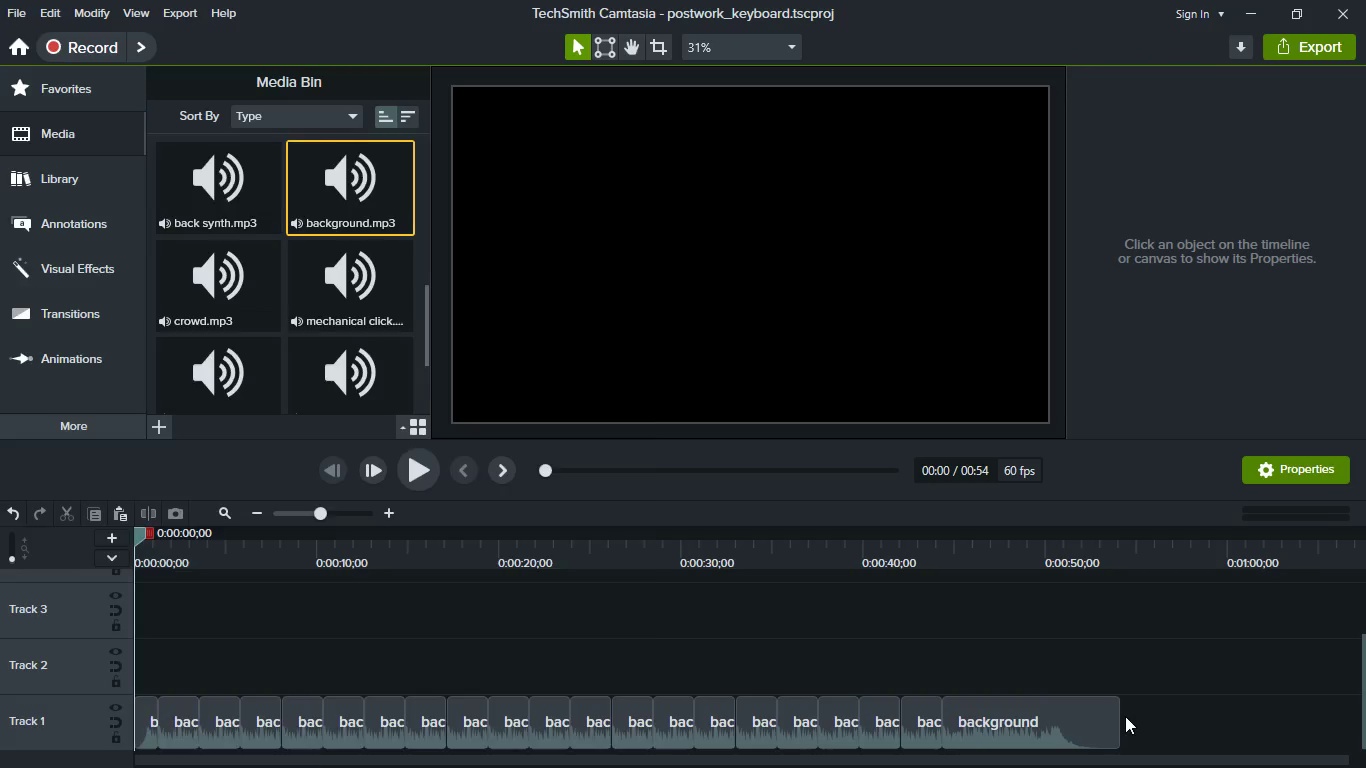 
mouse_move([1118, 761])
 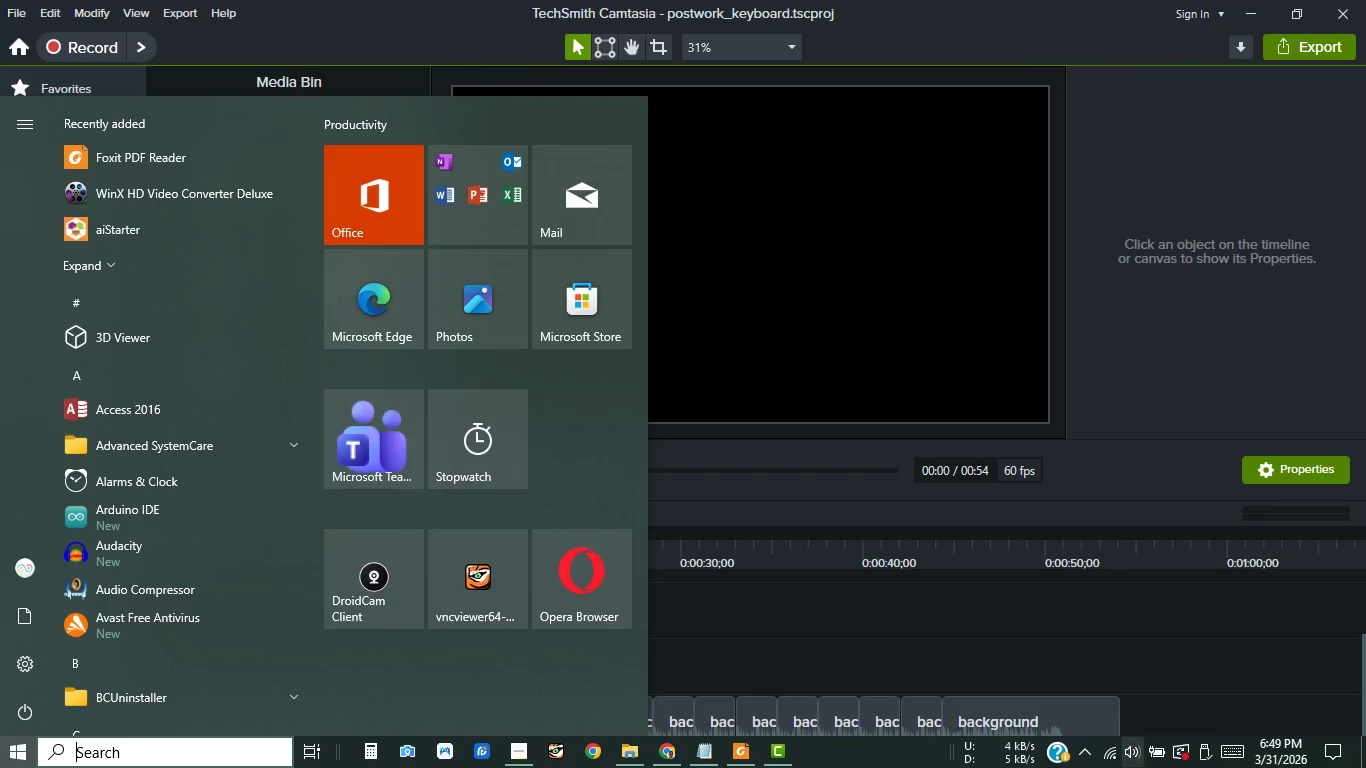 
mouse_move([1145, 743])
 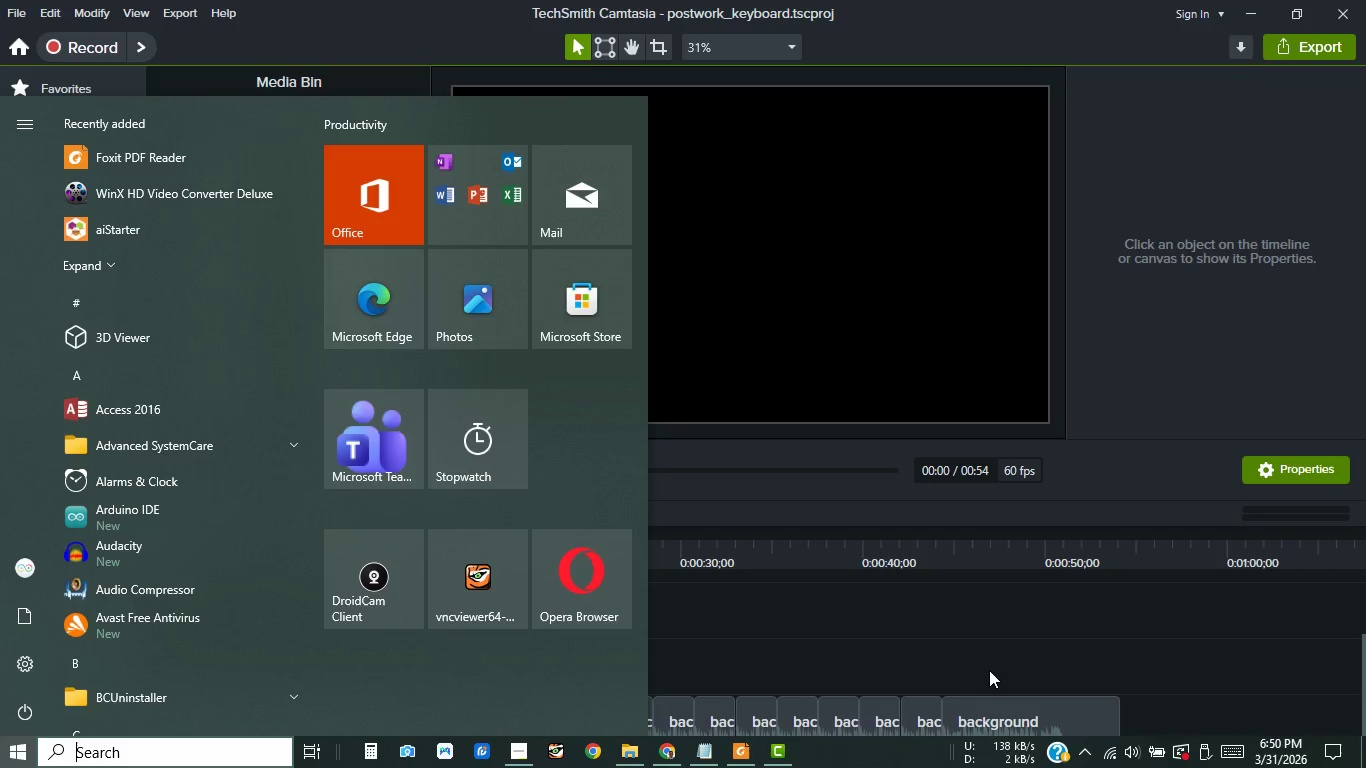 
scroll: coordinate [989, 670], scroll_direction: down, amount: 2.0
 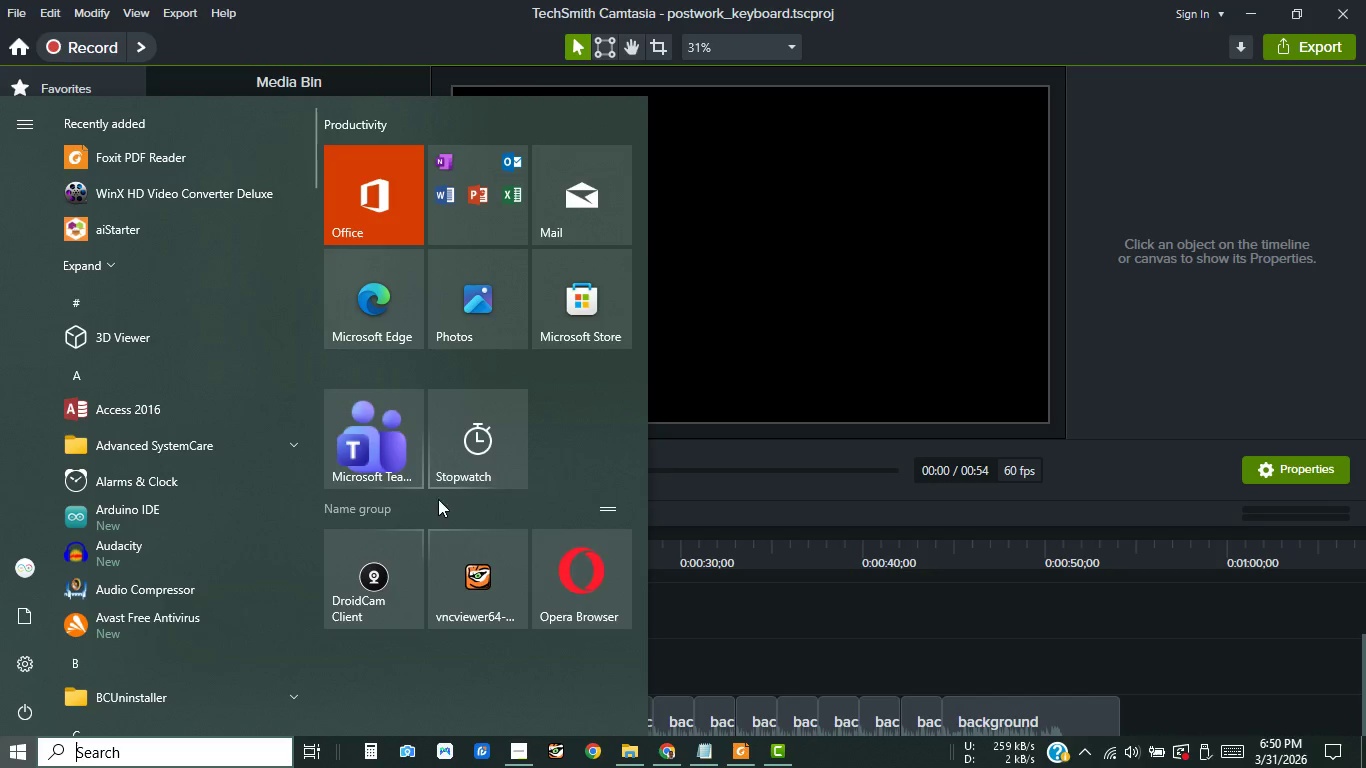 
wait(6.85)
 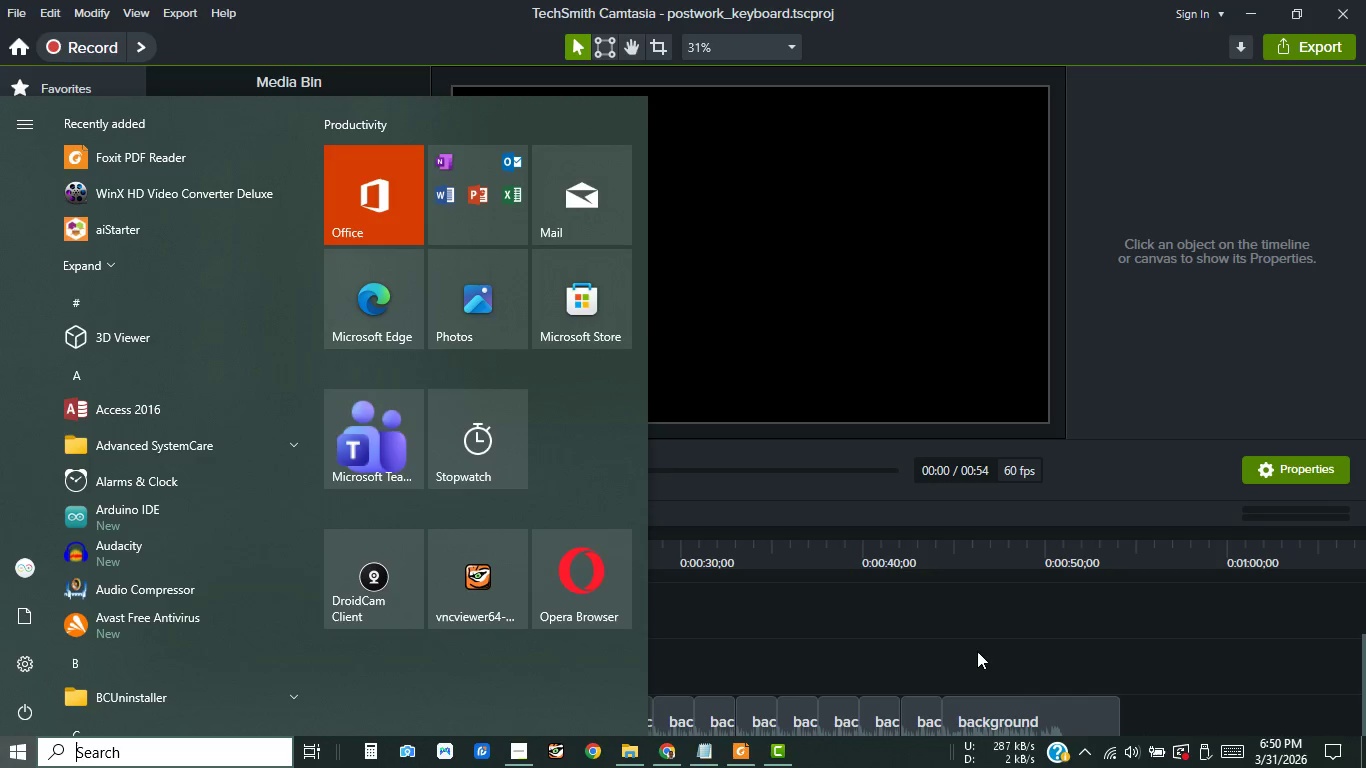 
left_click([713, 678])
 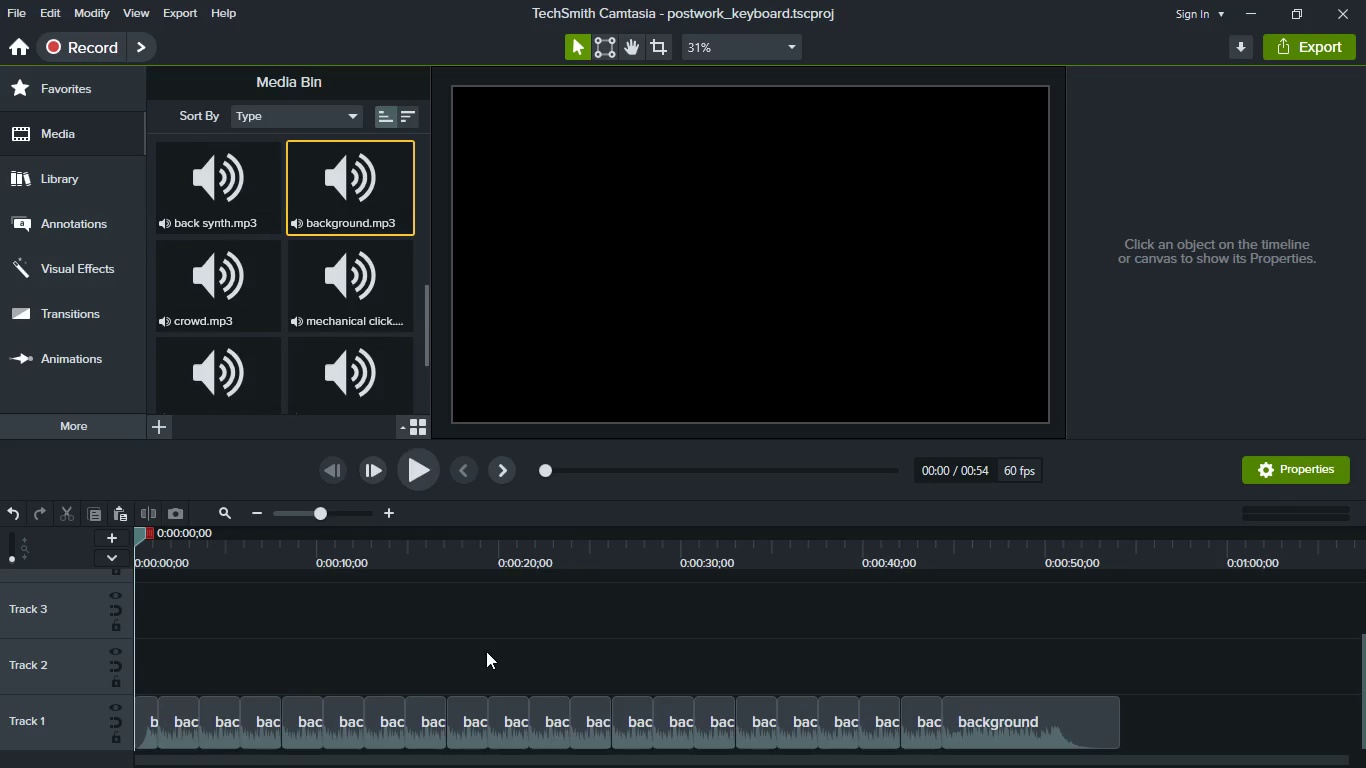 
key(Meta+MetaLeft)
 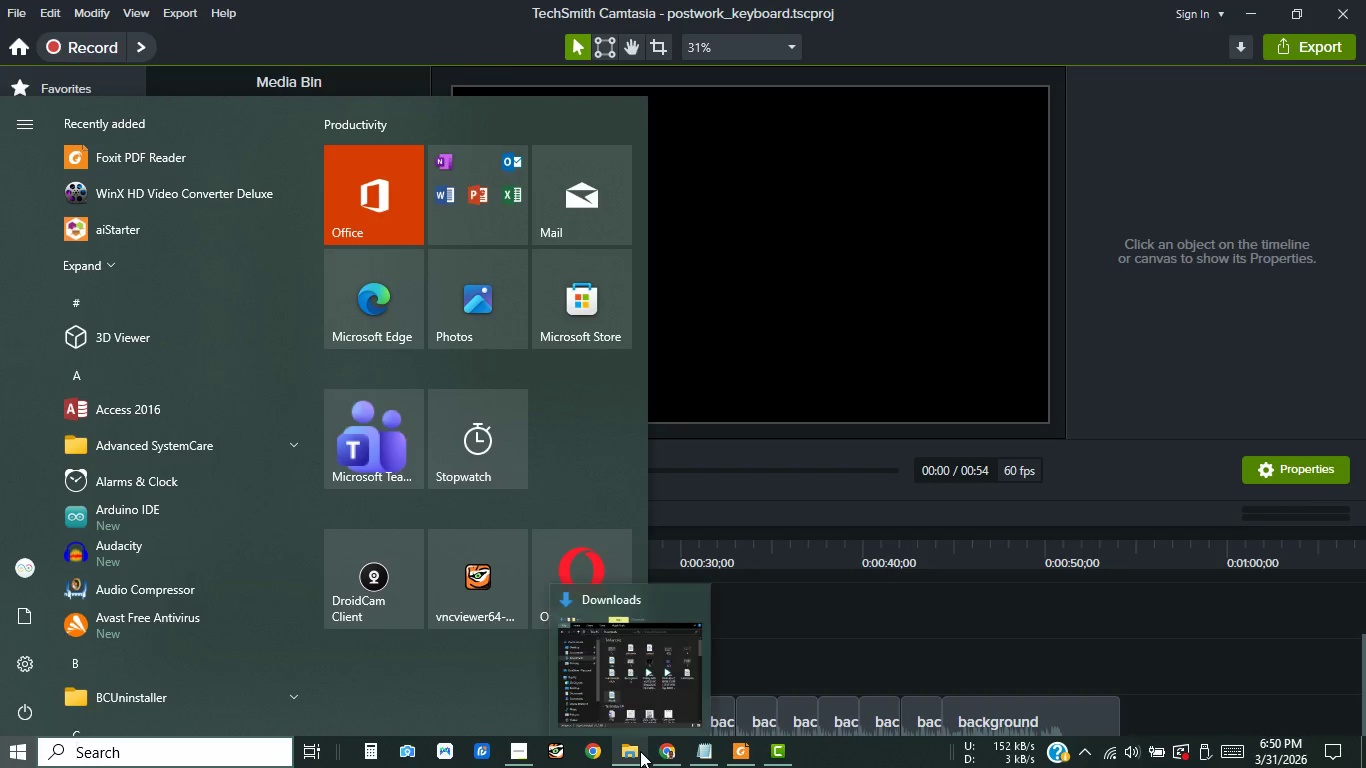 
wait(5.27)
 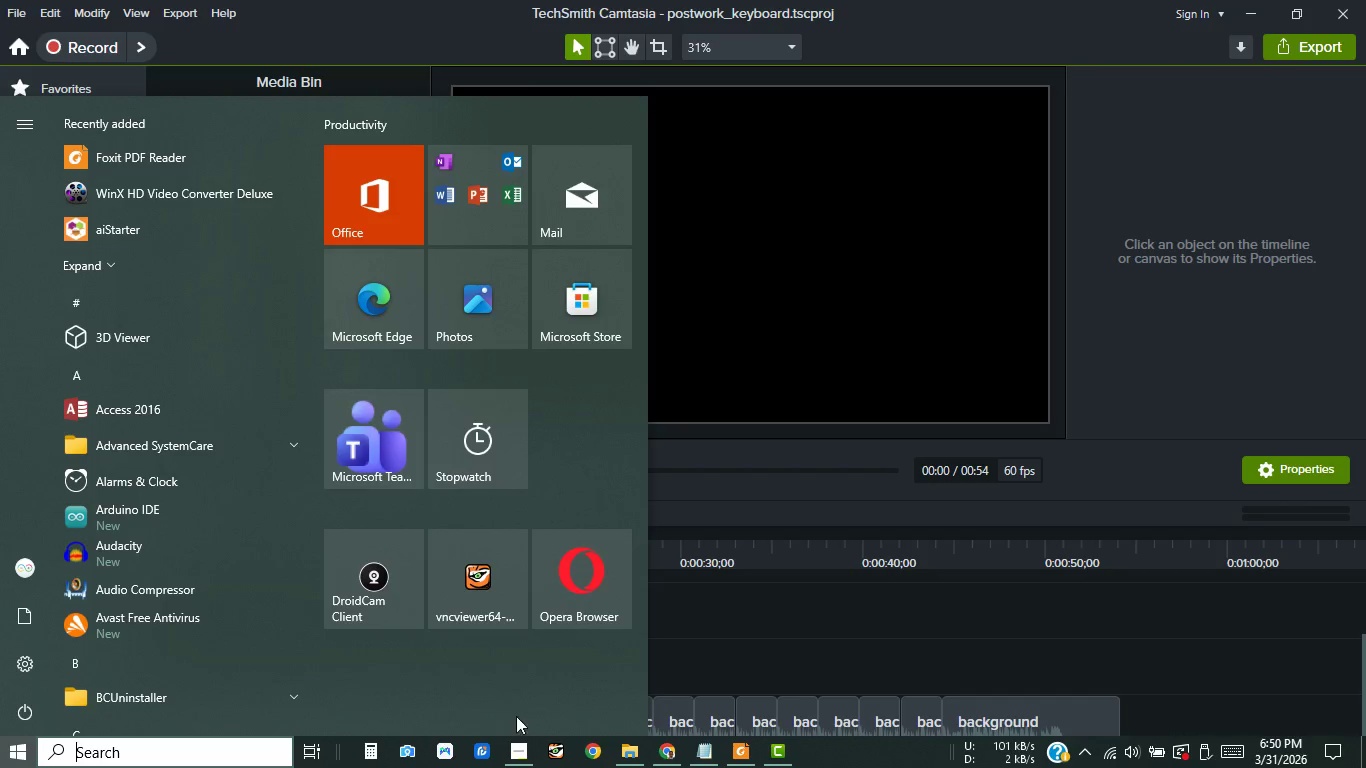 
left_click([666, 757])
 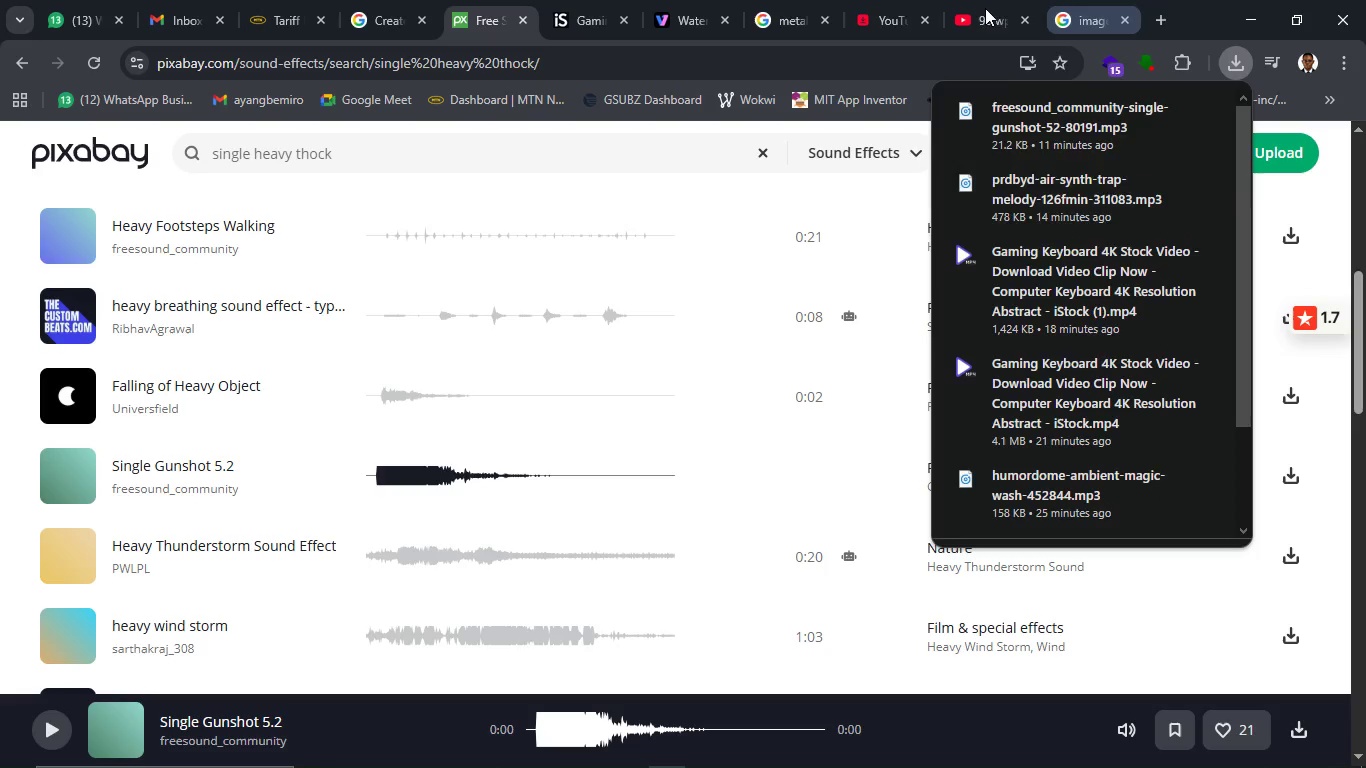 
wait(5.8)
 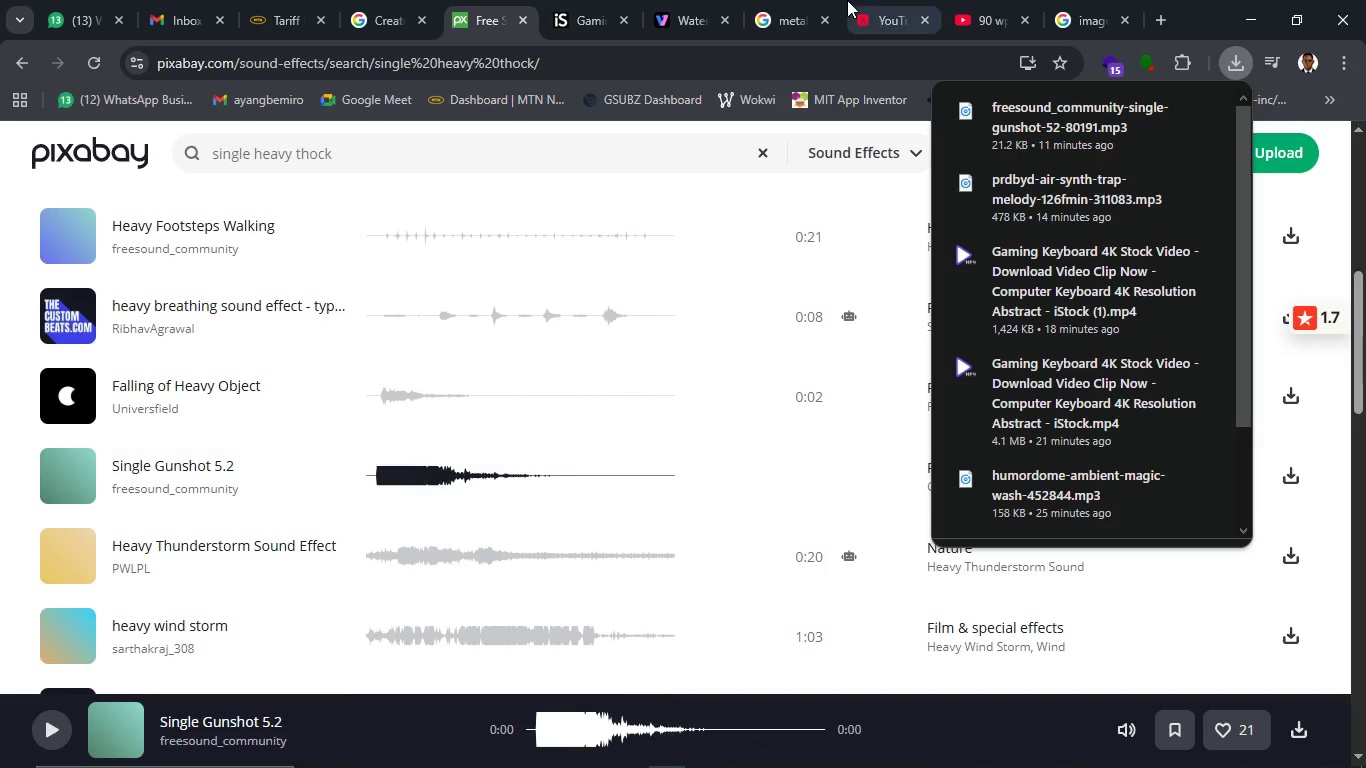 
left_click([379, 28])
 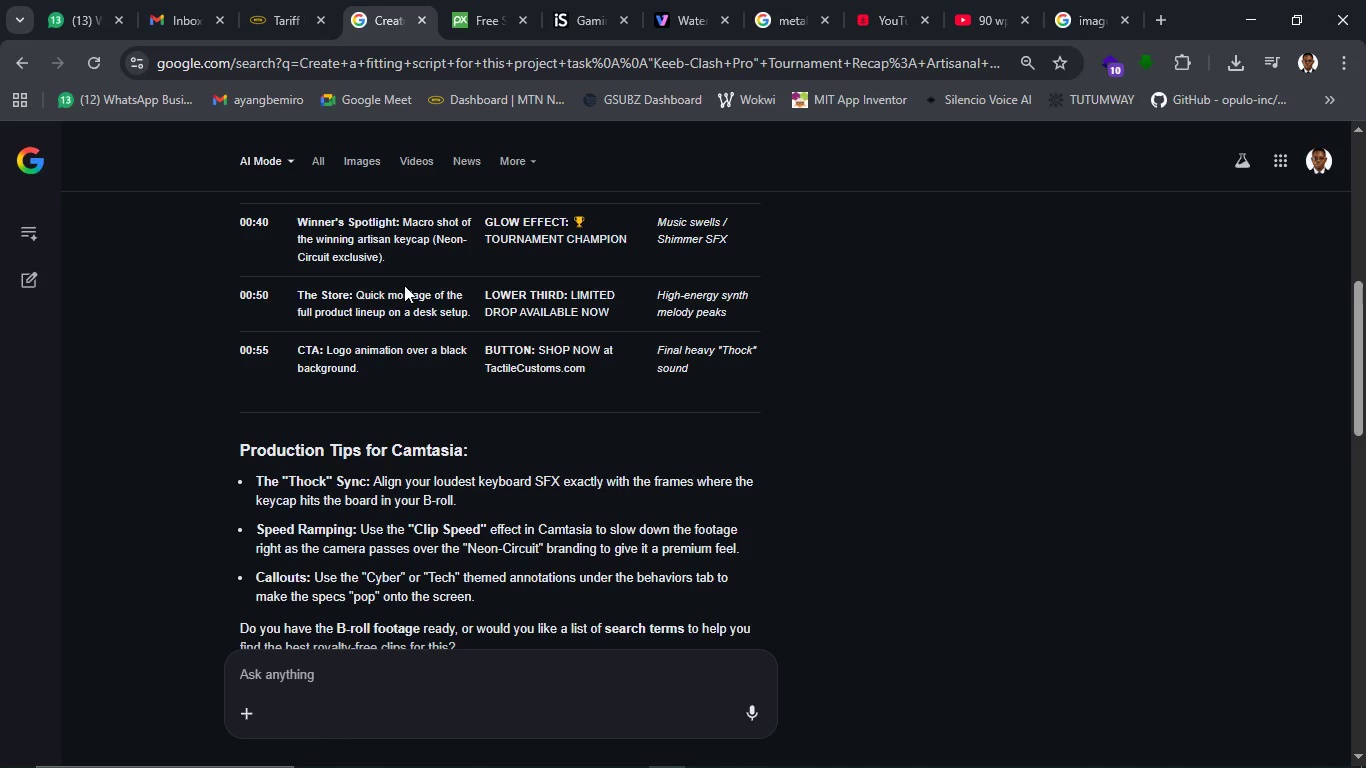 
scroll: coordinate [446, 303], scroll_direction: up, amount: 4.0
 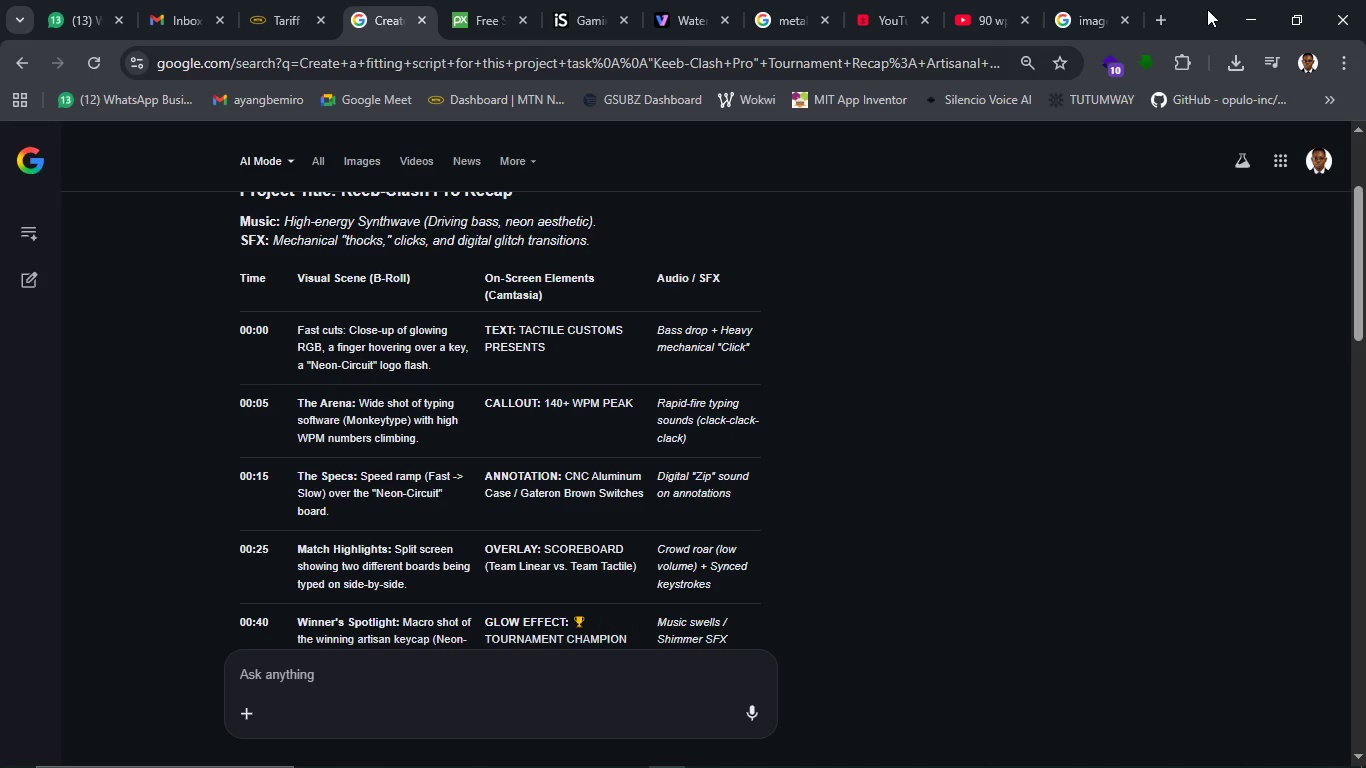 
wait(6.9)
 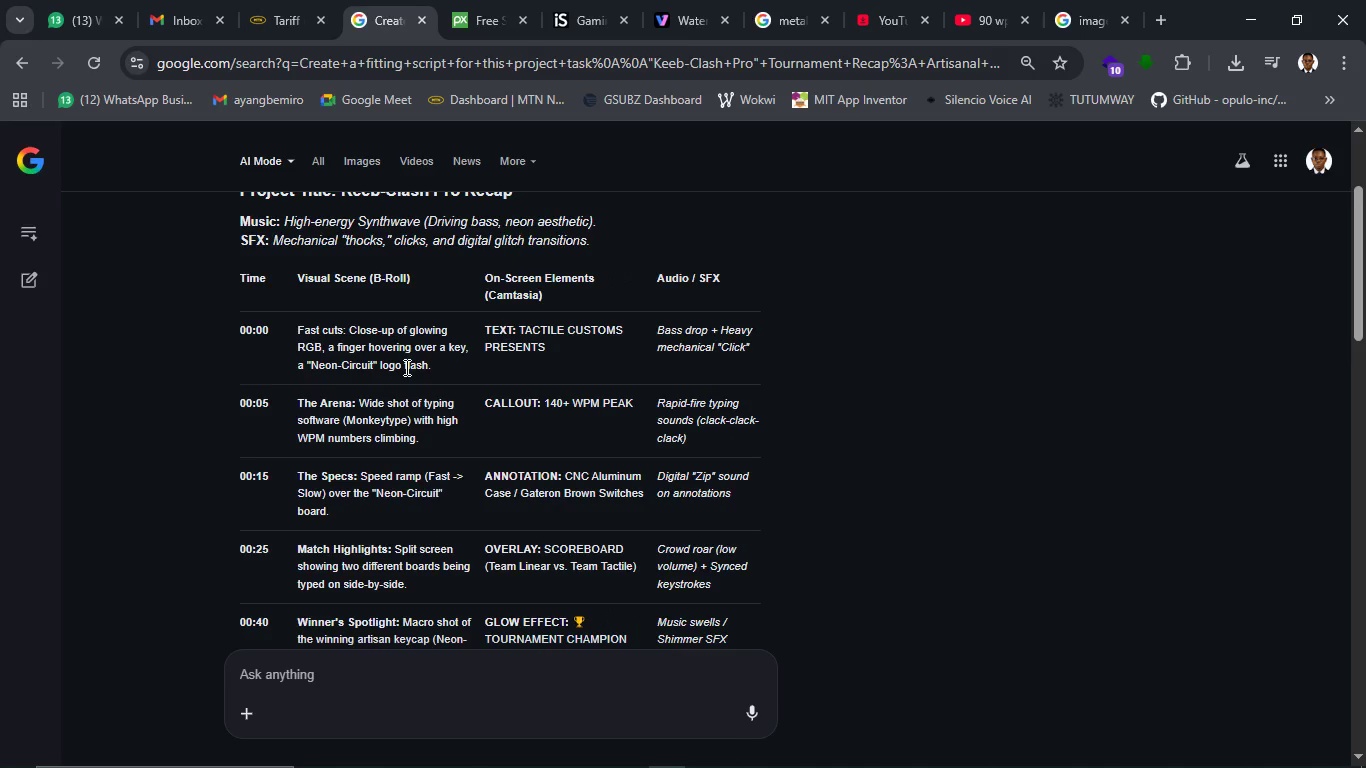 
left_click([1253, 5])
 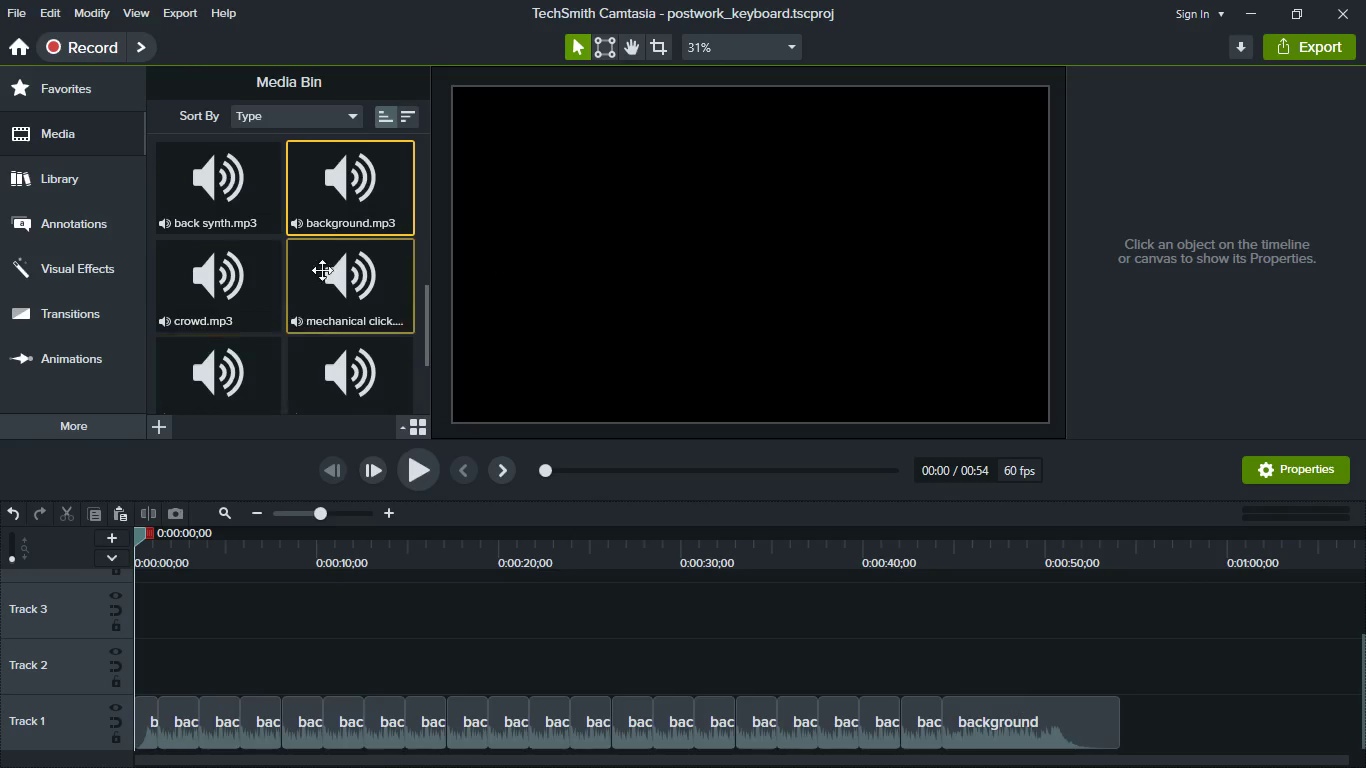 
scroll: coordinate [334, 275], scroll_direction: up, amount: 17.0
 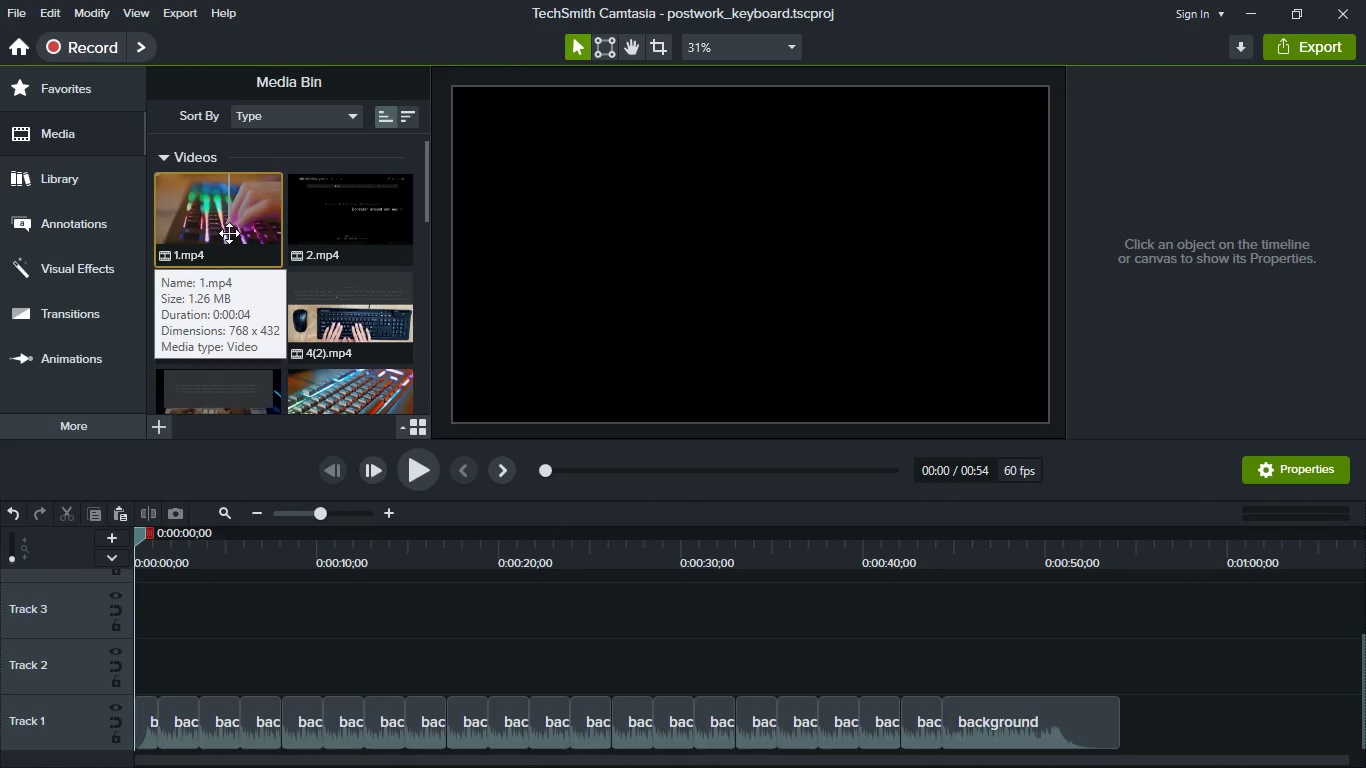 
left_click_drag(start_coordinate=[242, 216], to_coordinate=[228, 654])
 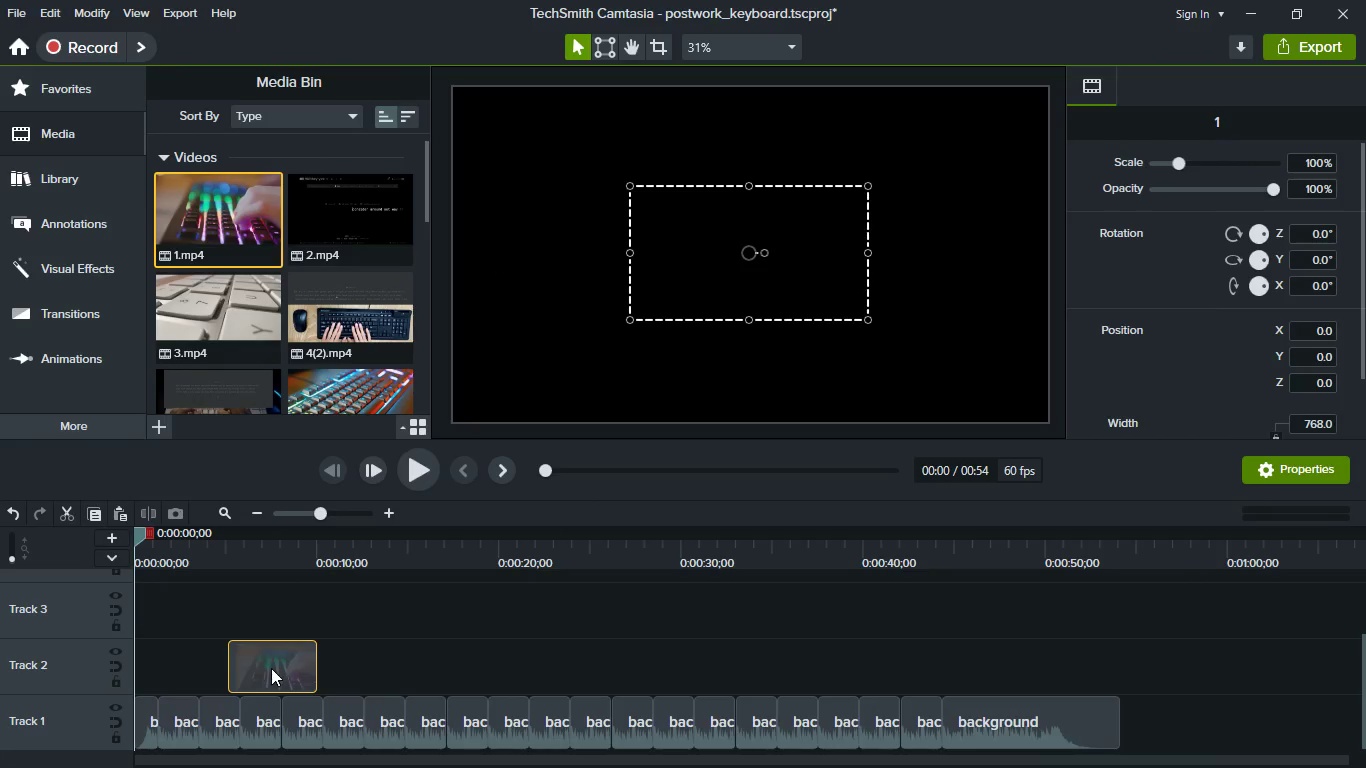 
left_click_drag(start_coordinate=[271, 668], to_coordinate=[140, 650])
 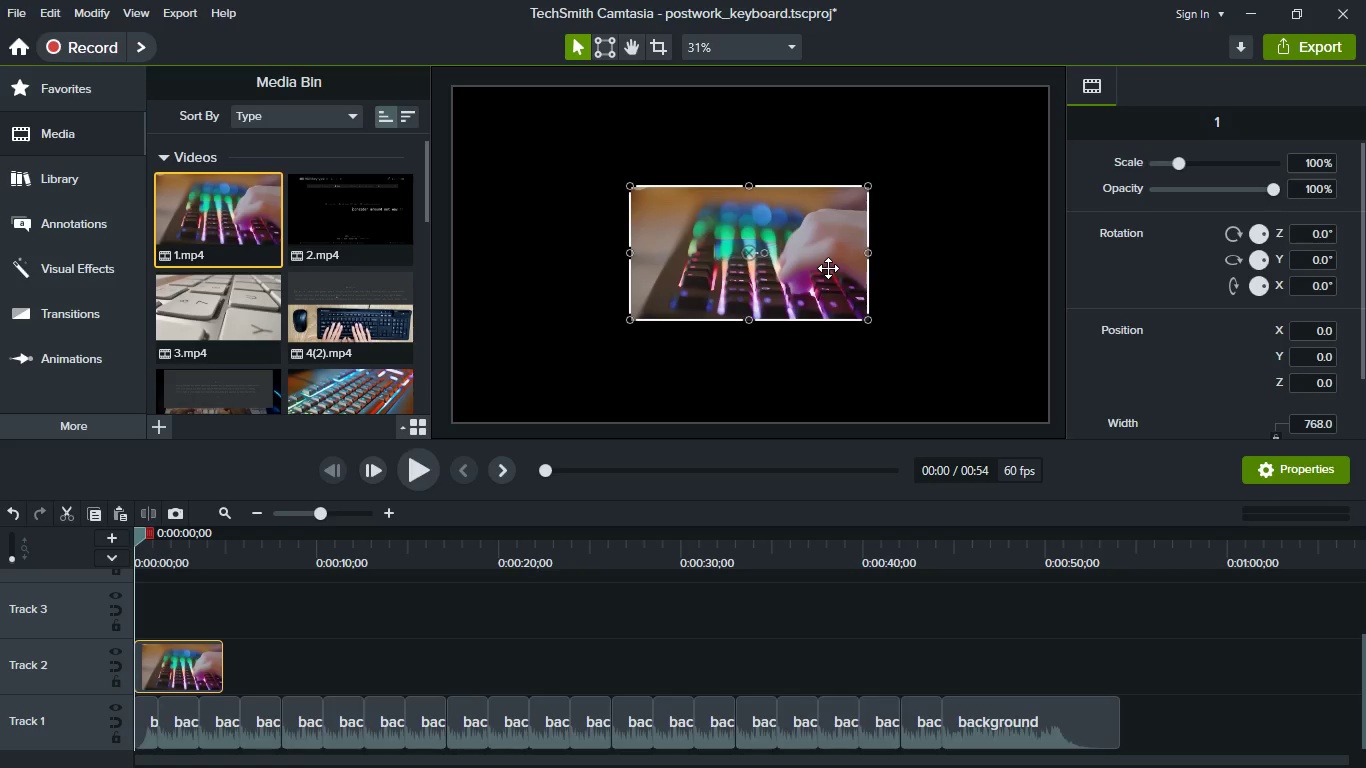 
right_click([828, 268])
 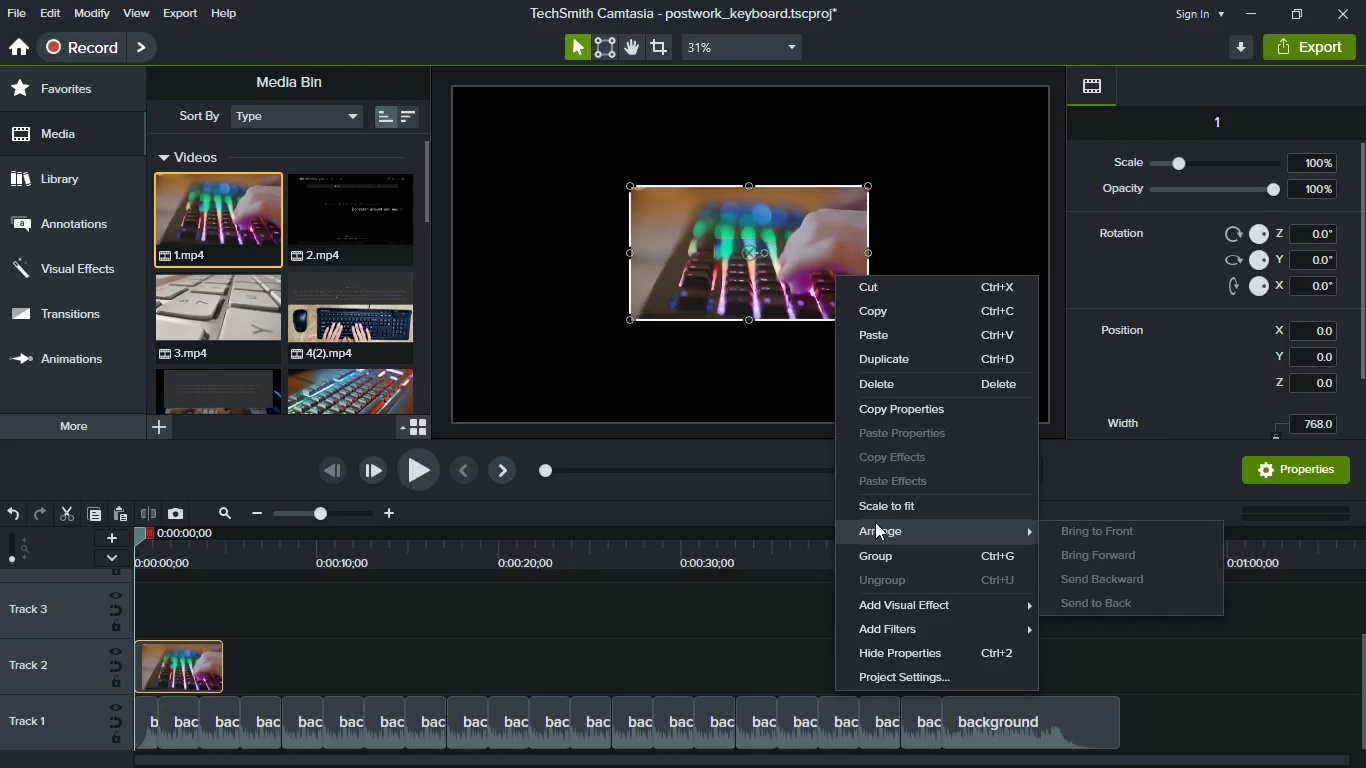 
left_click([883, 508])
 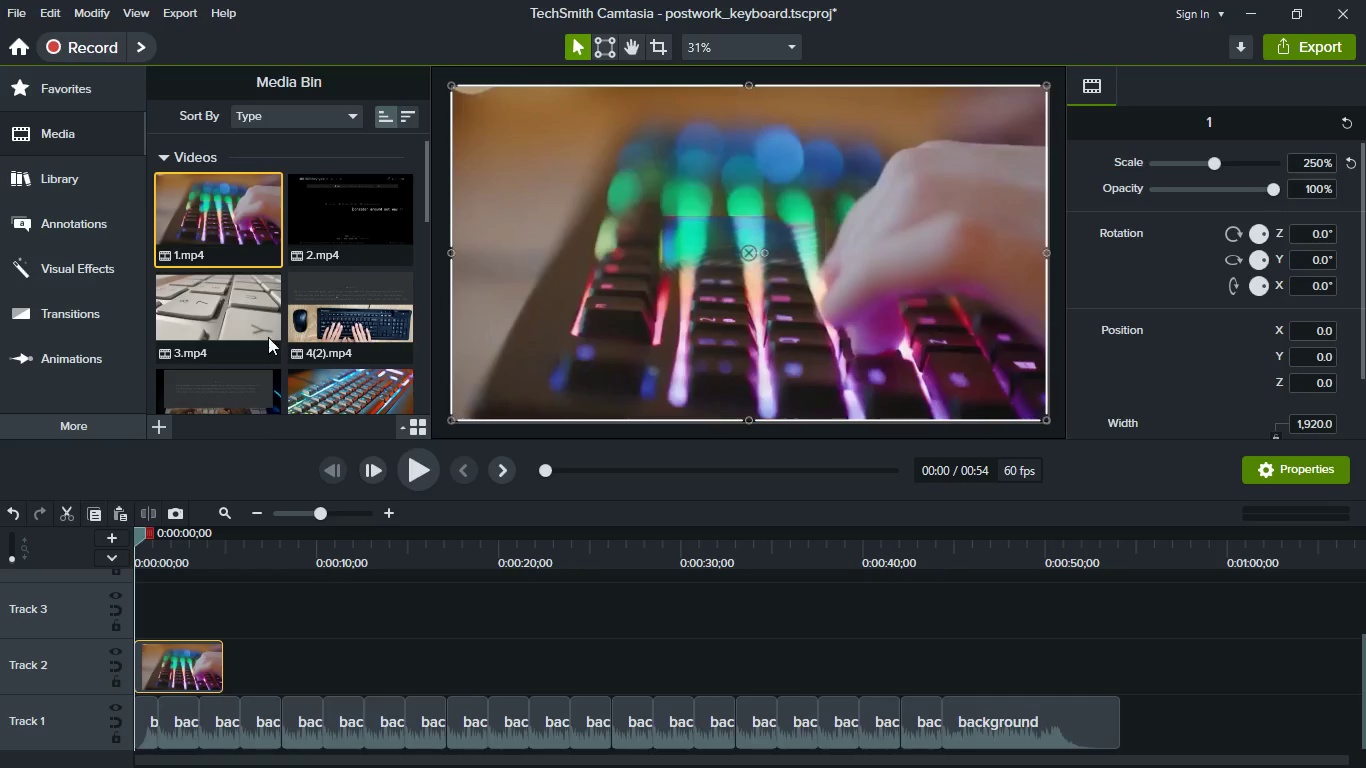 
scroll: coordinate [274, 286], scroll_direction: up, amount: 4.0
 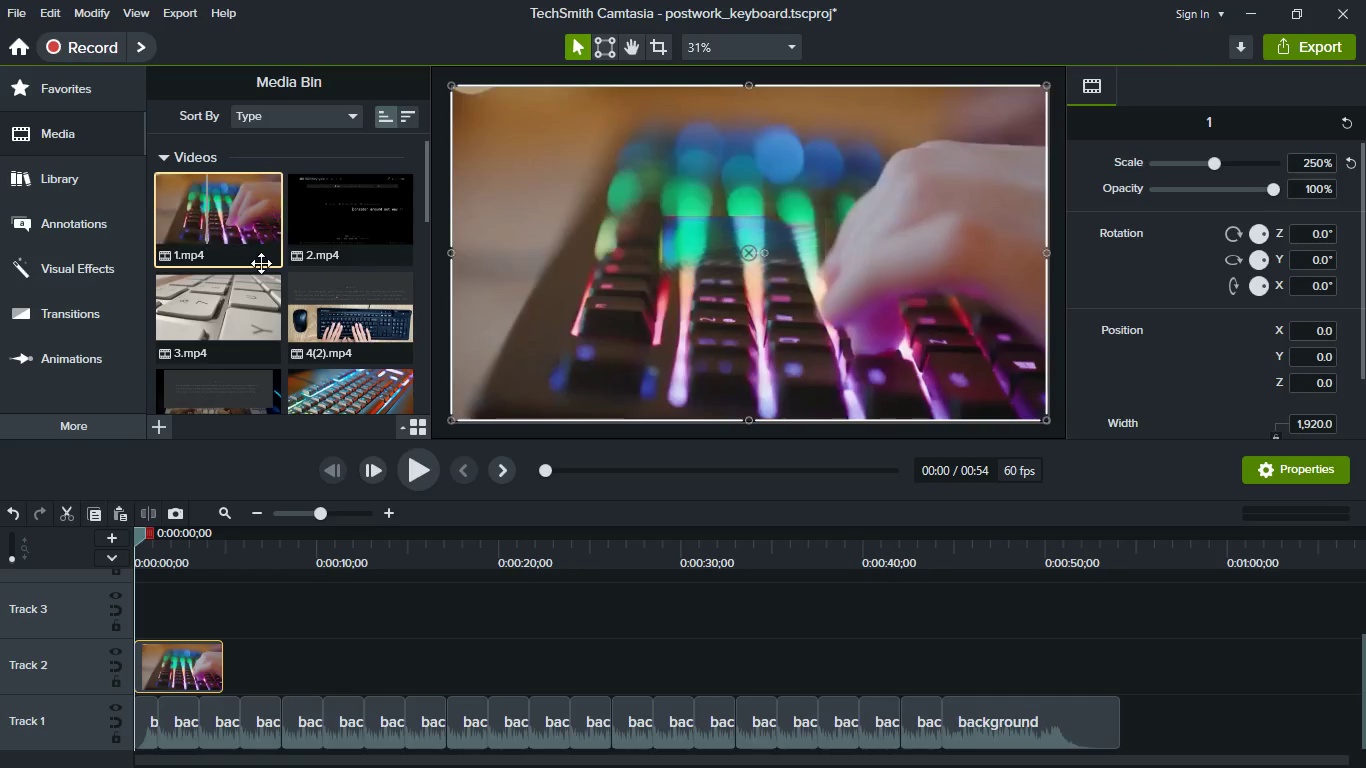 
scroll: coordinate [265, 271], scroll_direction: down, amount: 12.0
 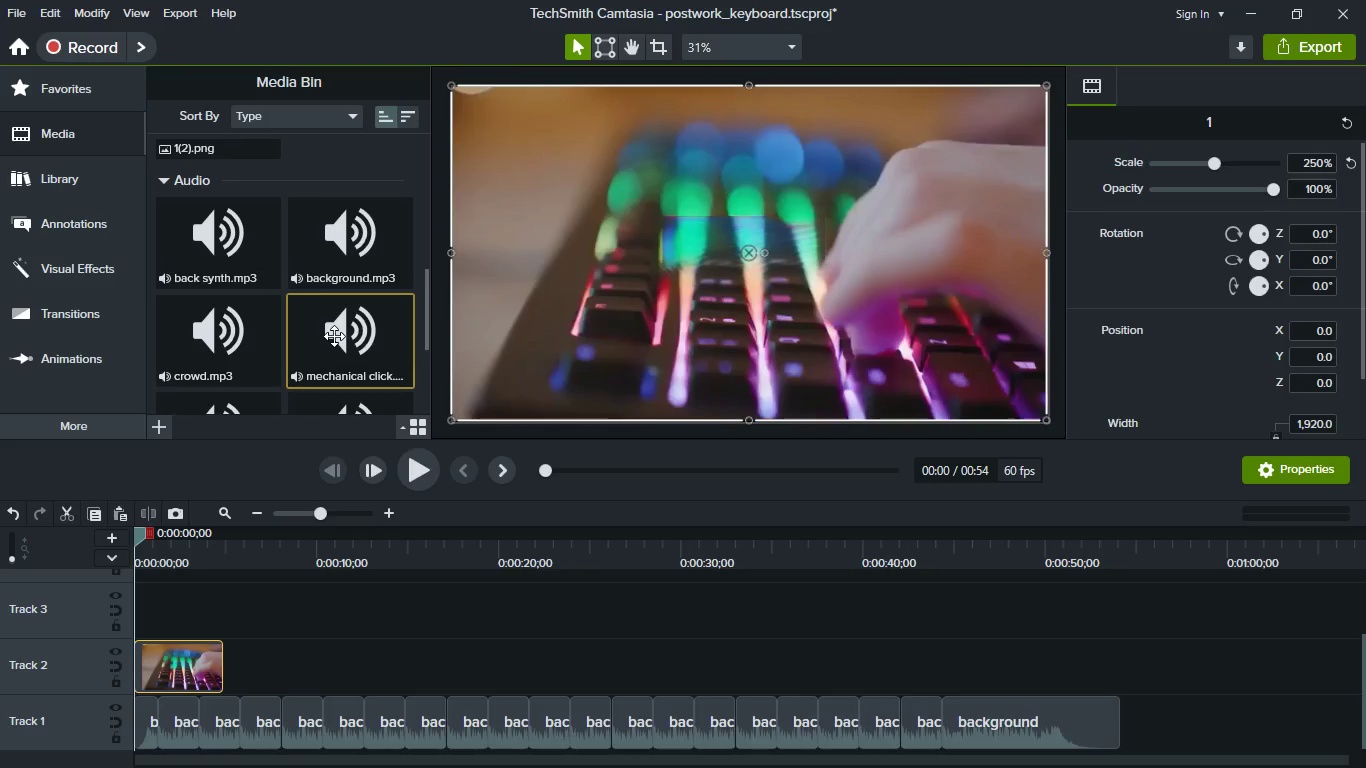 
left_click_drag(start_coordinate=[334, 336], to_coordinate=[171, 610])
 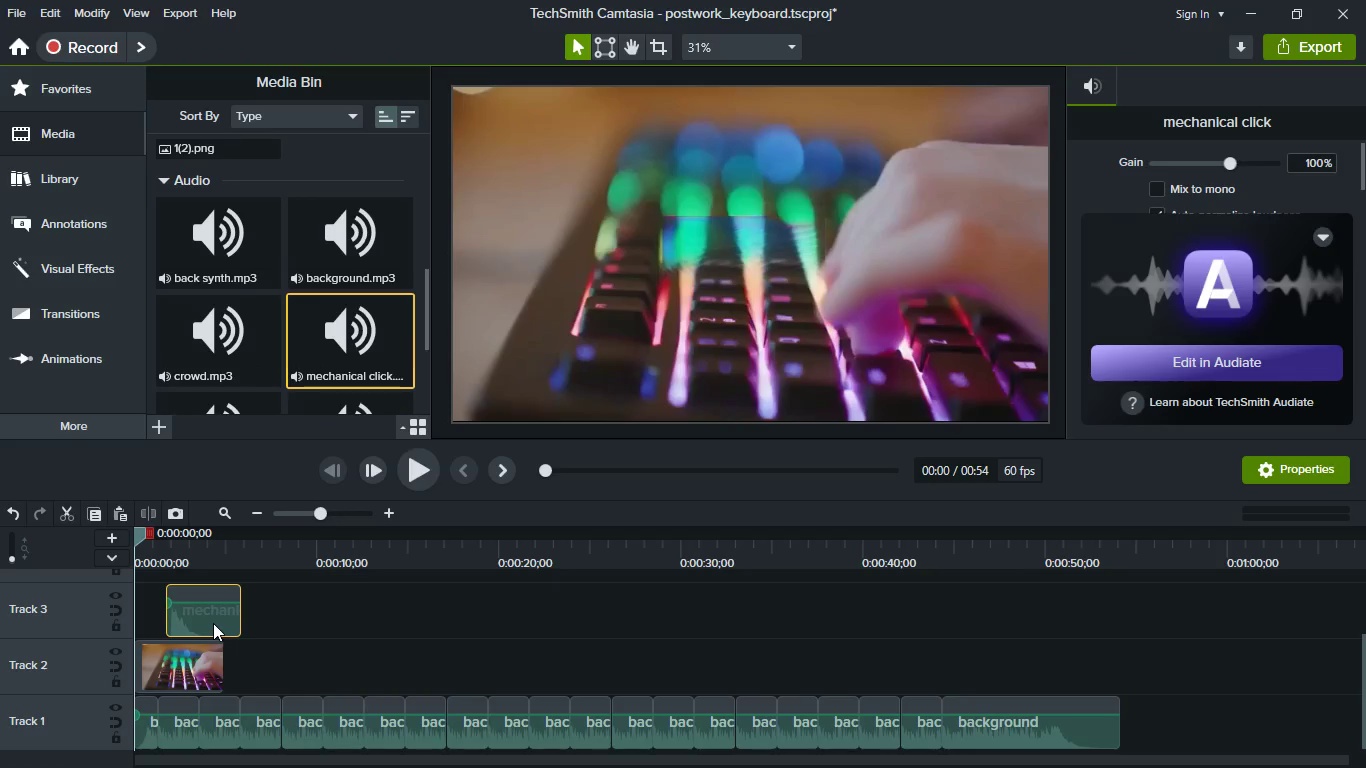 
left_click_drag(start_coordinate=[213, 623], to_coordinate=[136, 617])
 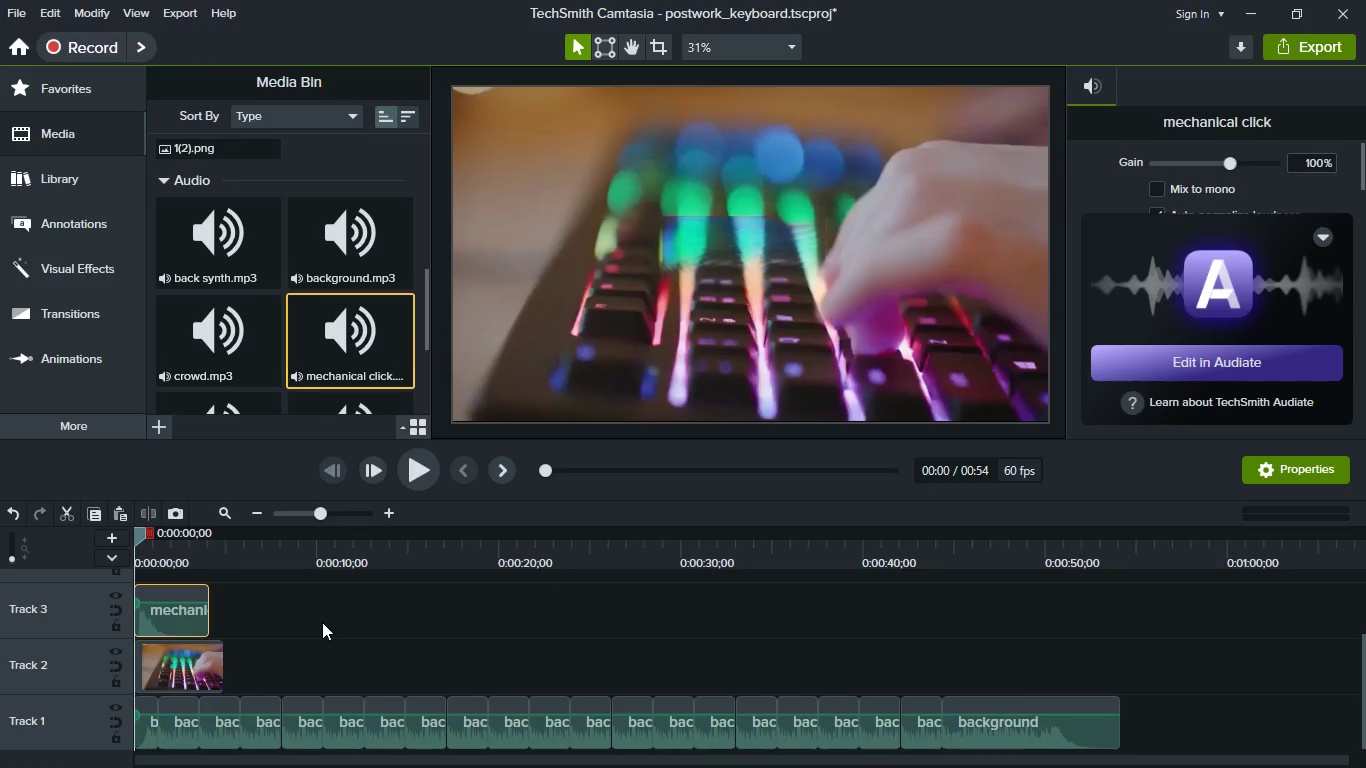 
scroll: coordinate [317, 632], scroll_direction: up, amount: 2.0
 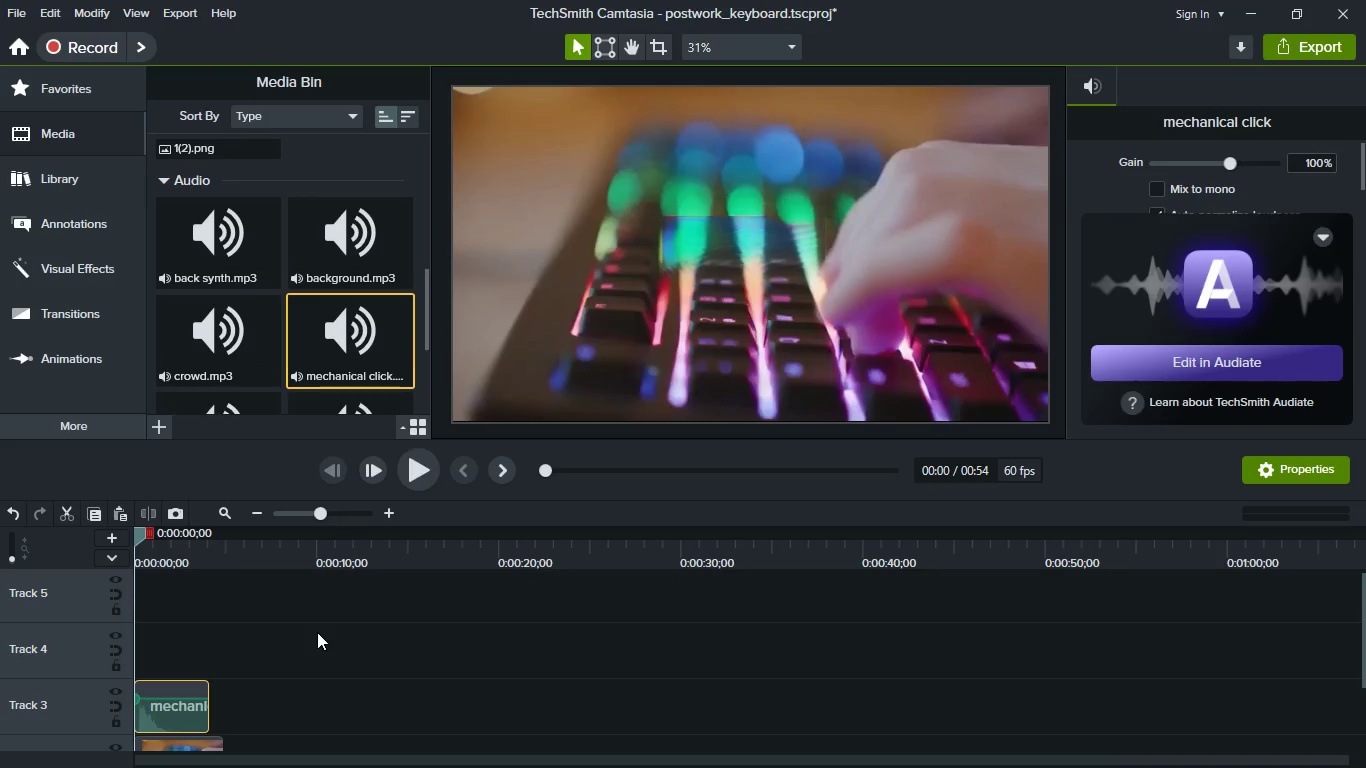 
scroll: coordinate [317, 632], scroll_direction: down, amount: 2.0
 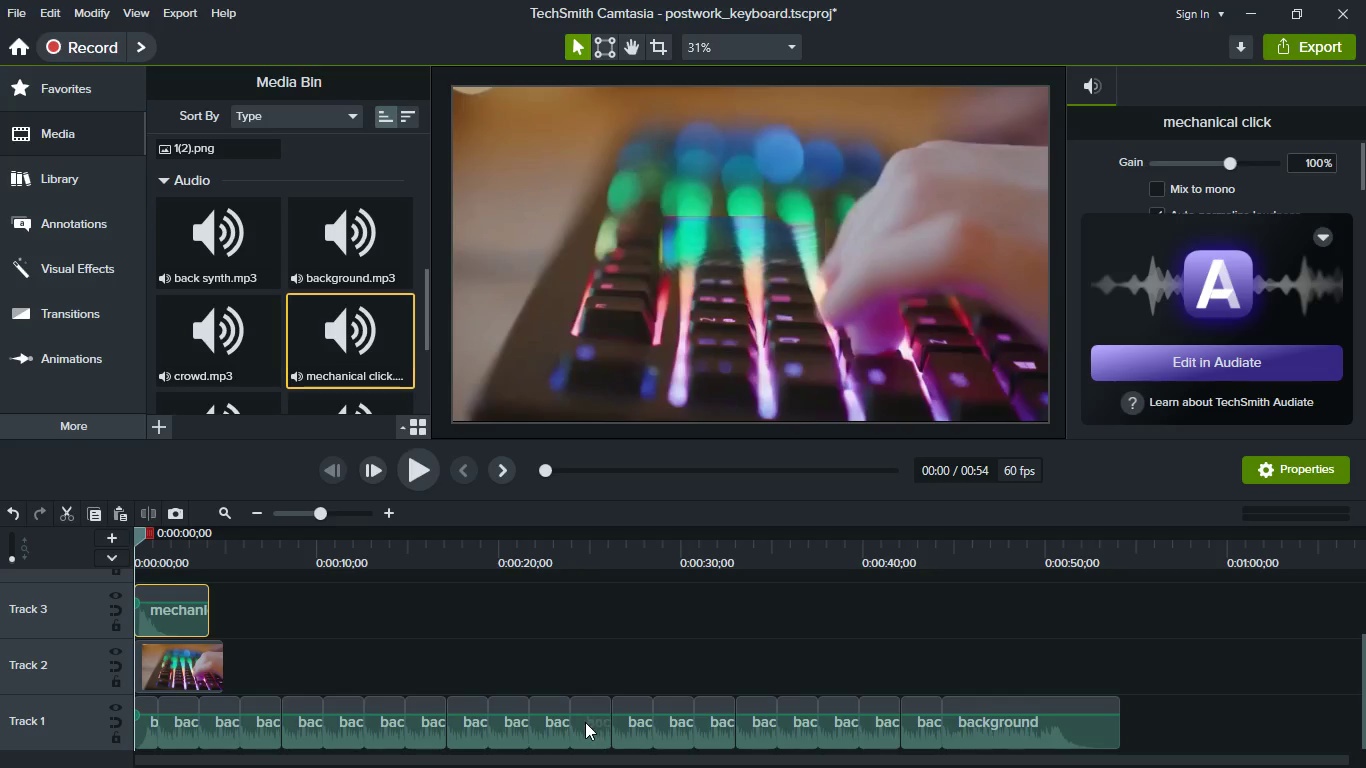 
key(Meta+MetaLeft)
 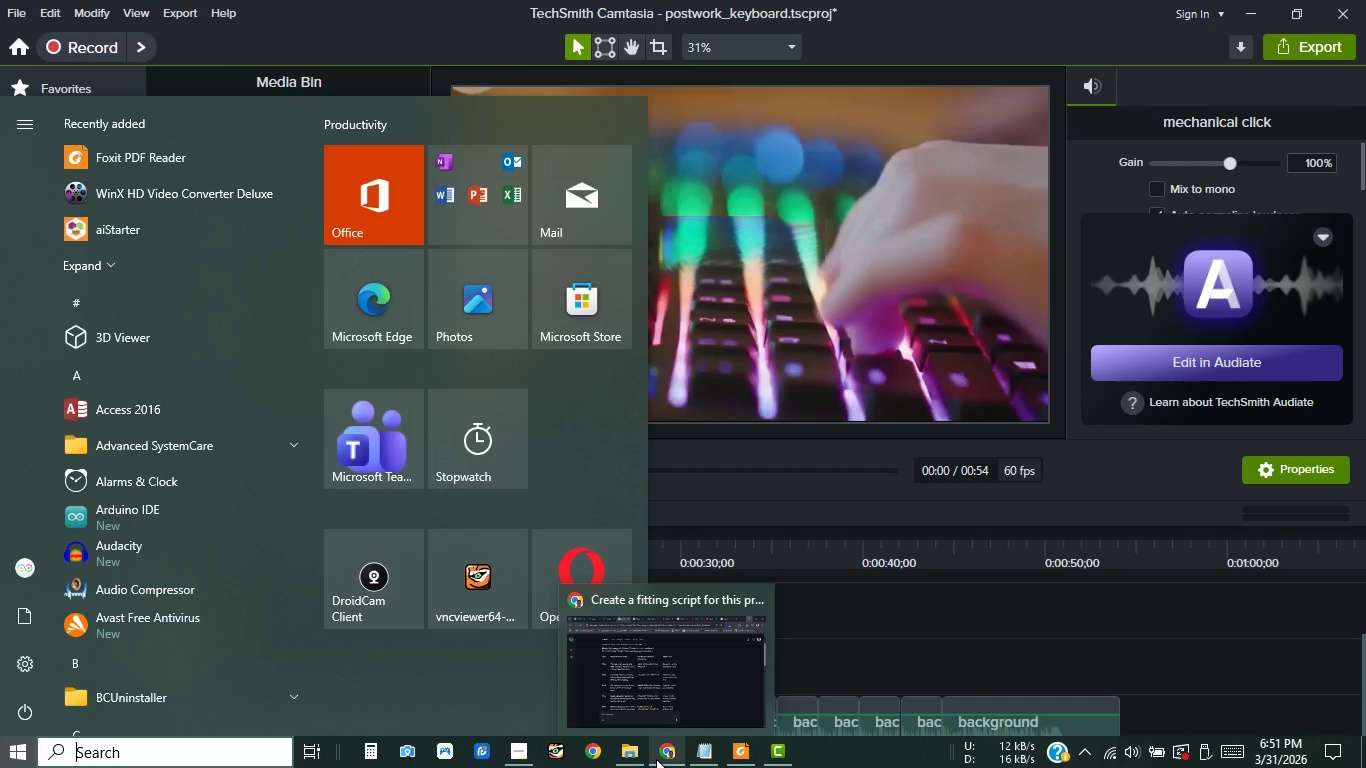 
left_click([656, 759])
 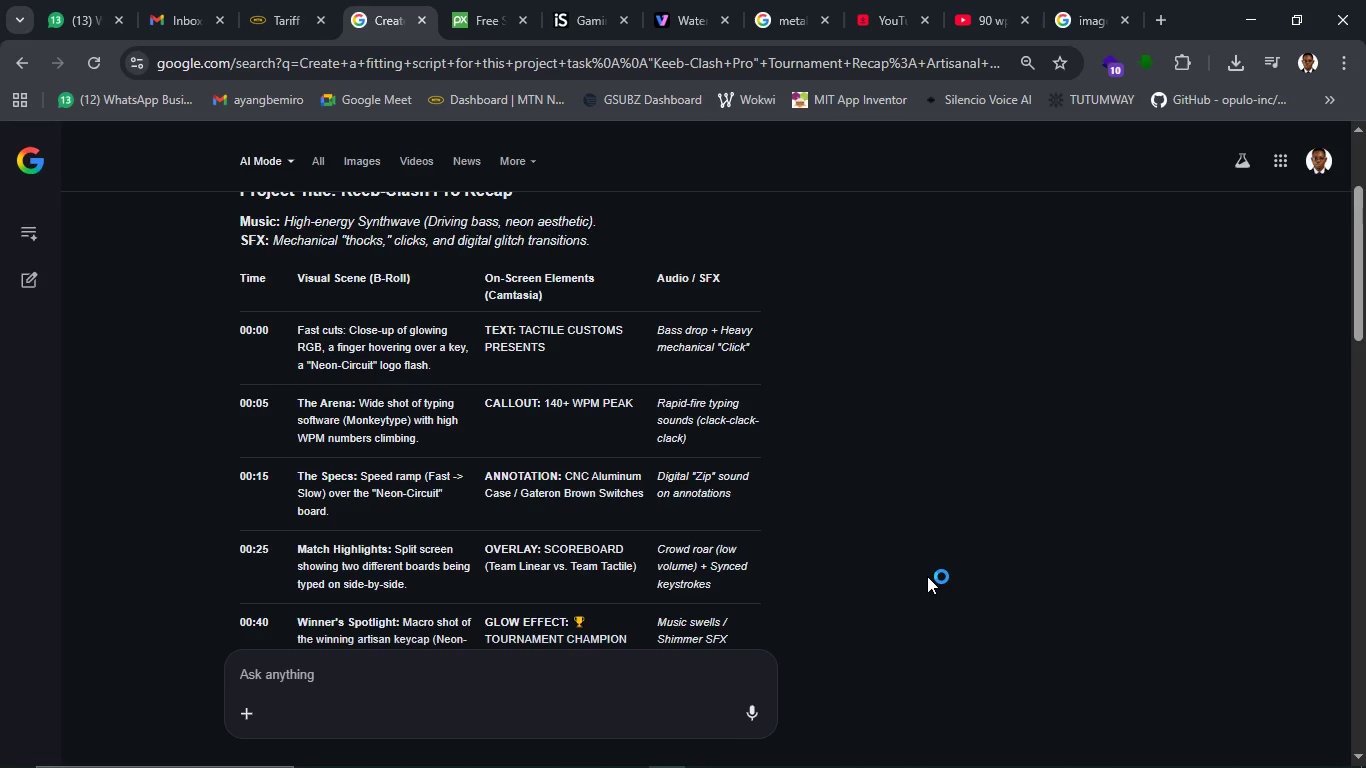 
wait(13.75)
 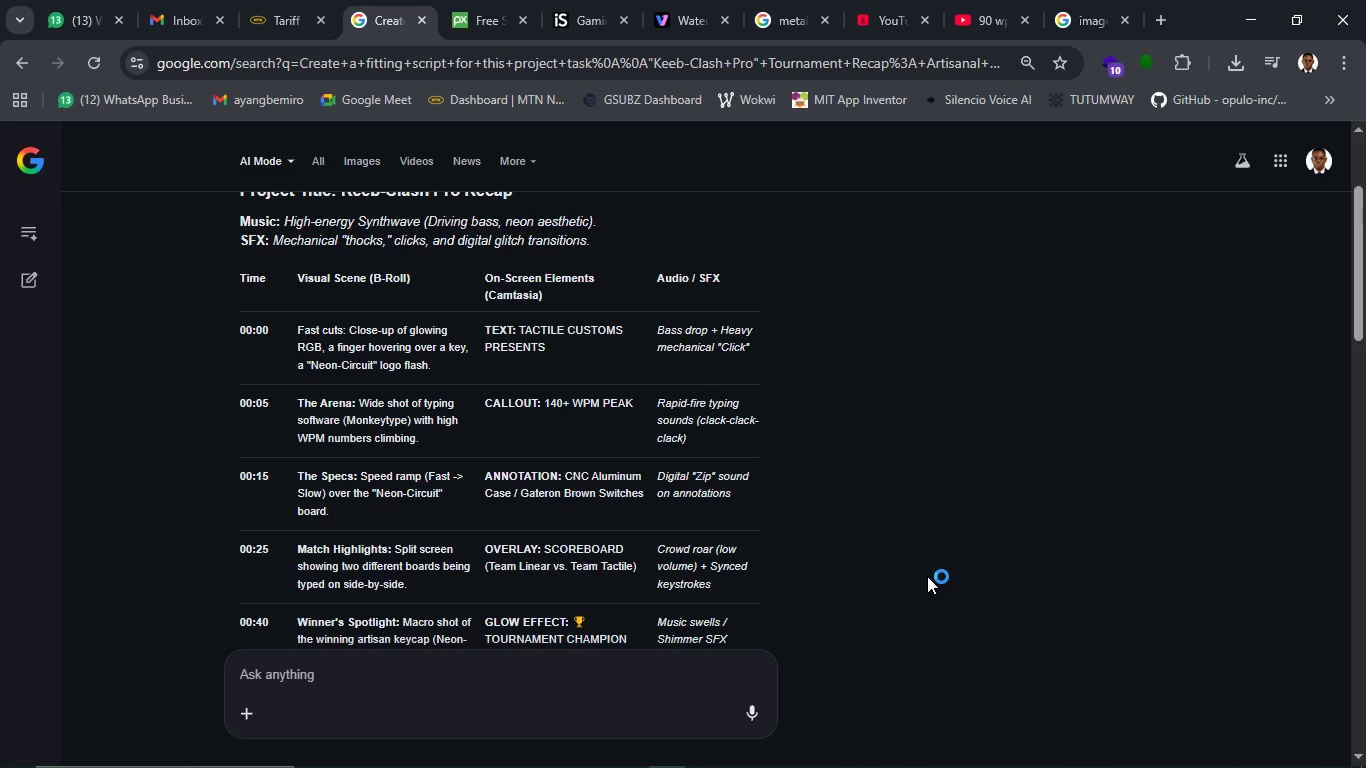 
left_click([1256, 5])
 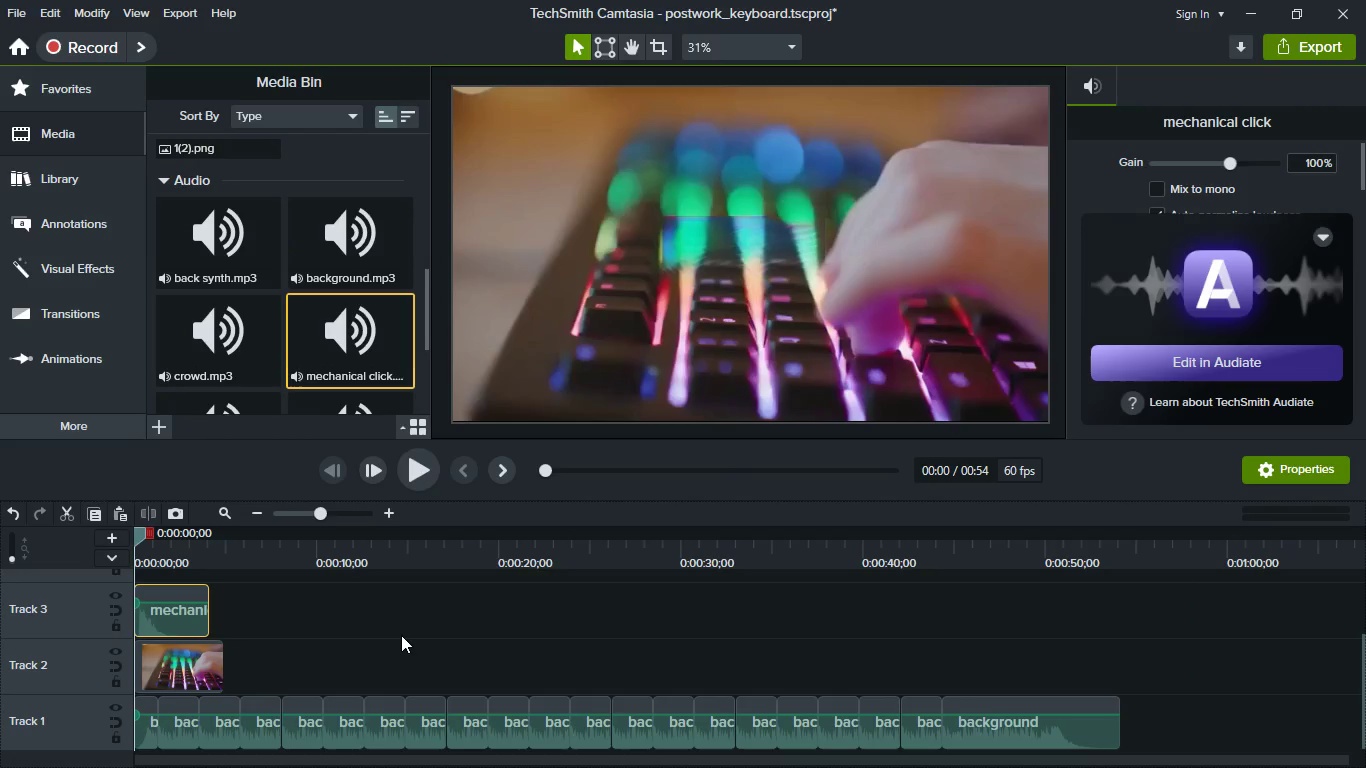 
scroll: coordinate [401, 635], scroll_direction: up, amount: 1.0
 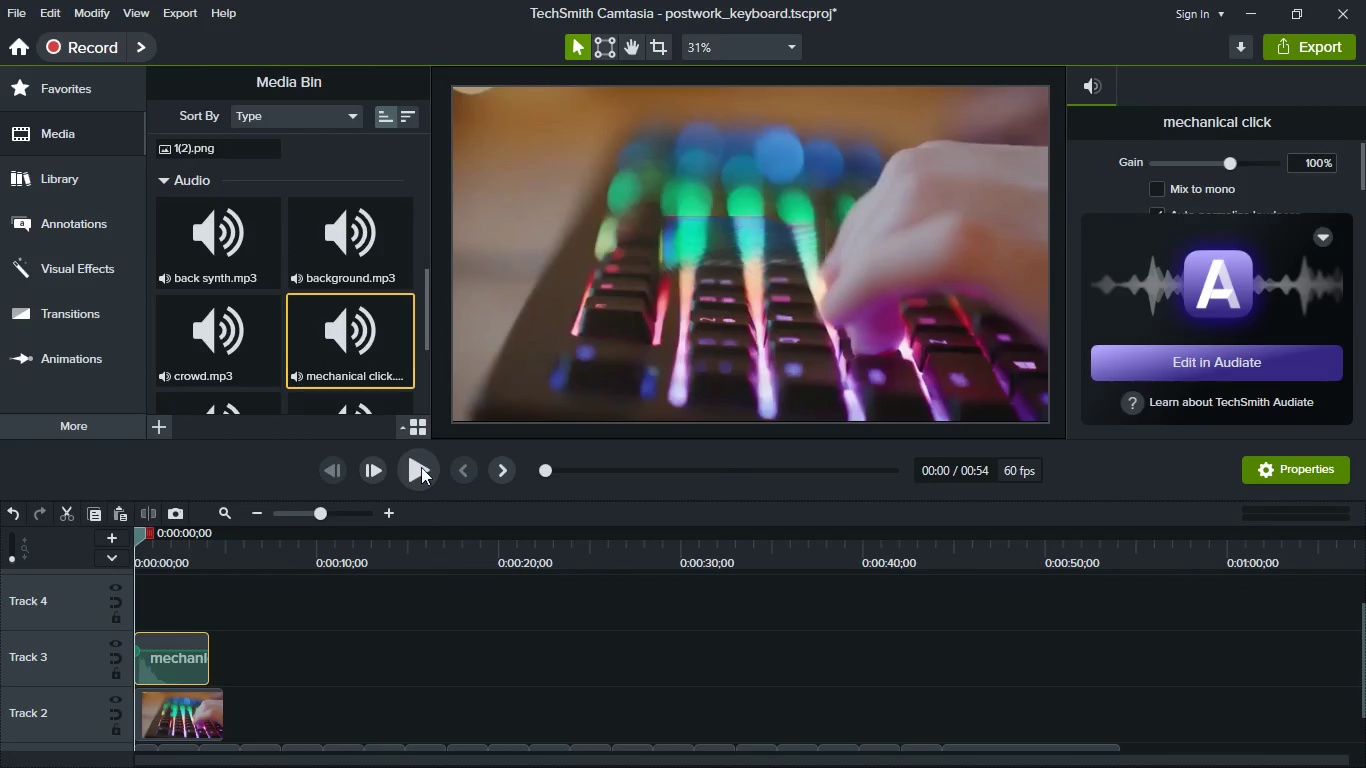 
left_click([421, 465])
 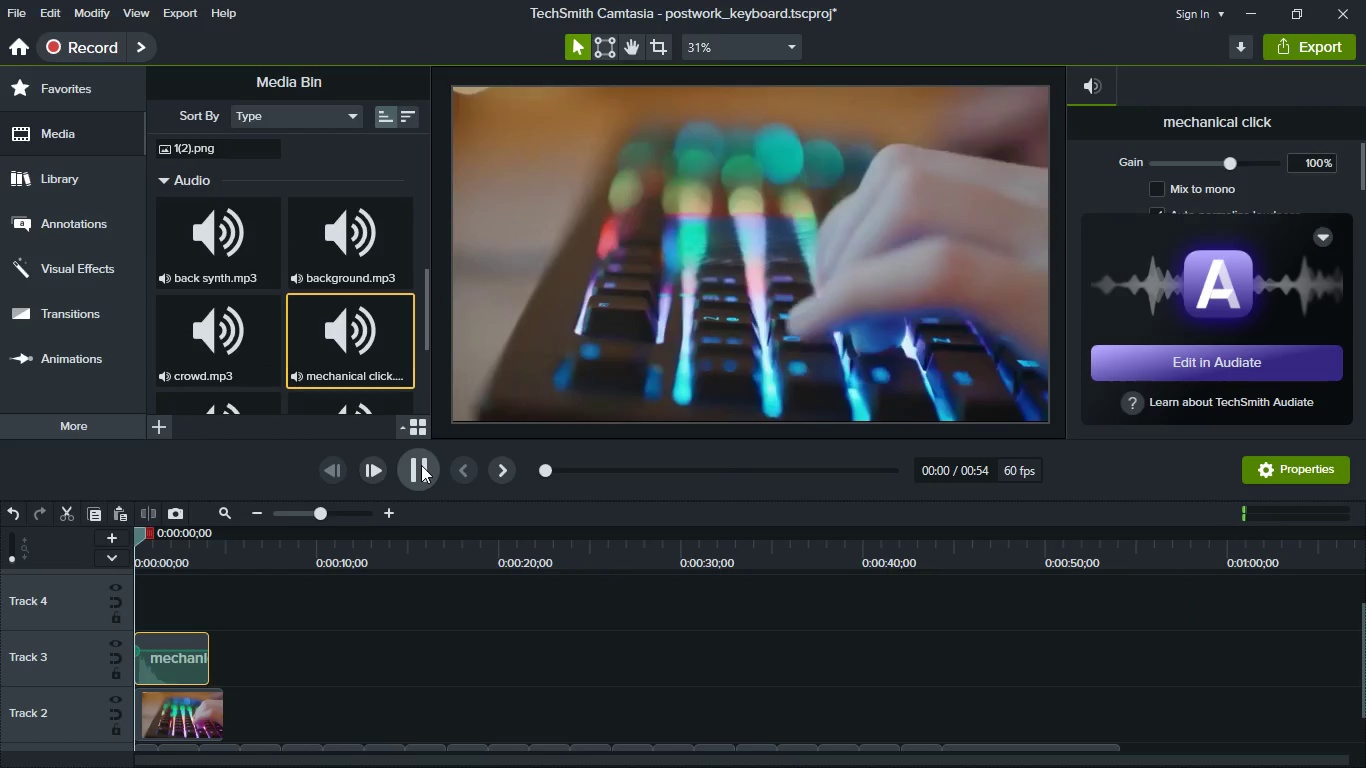 
left_click([421, 465])
 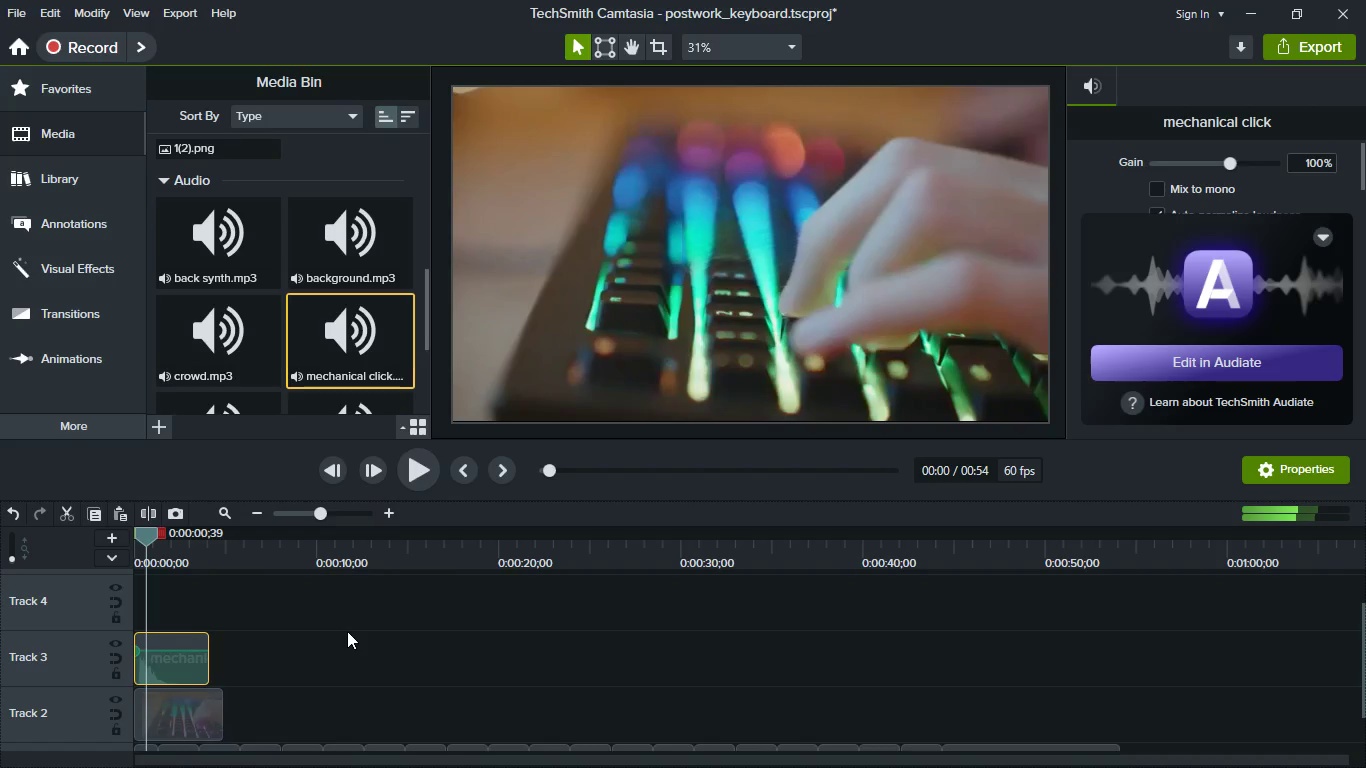 
scroll: coordinate [347, 631], scroll_direction: down, amount: 1.0
 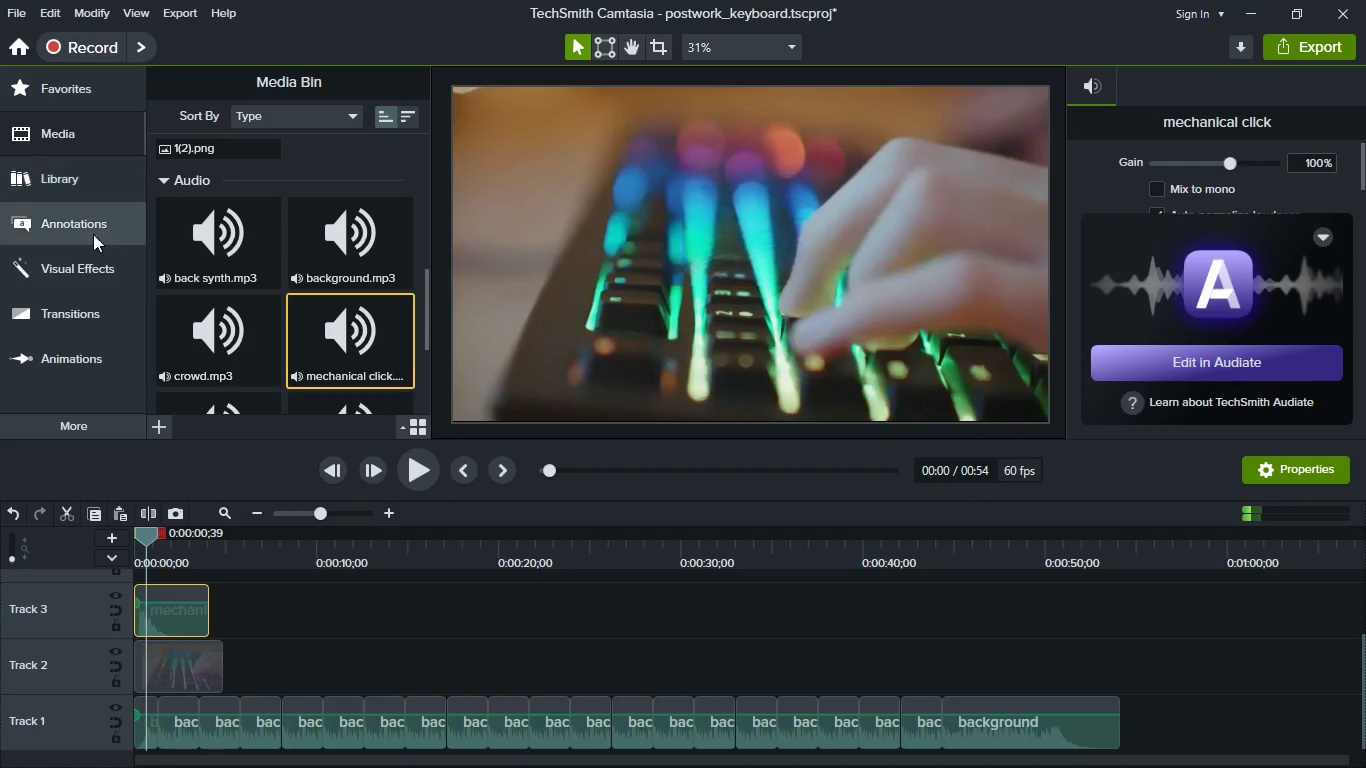 
scroll: coordinate [172, 291], scroll_direction: up, amount: 2.0
 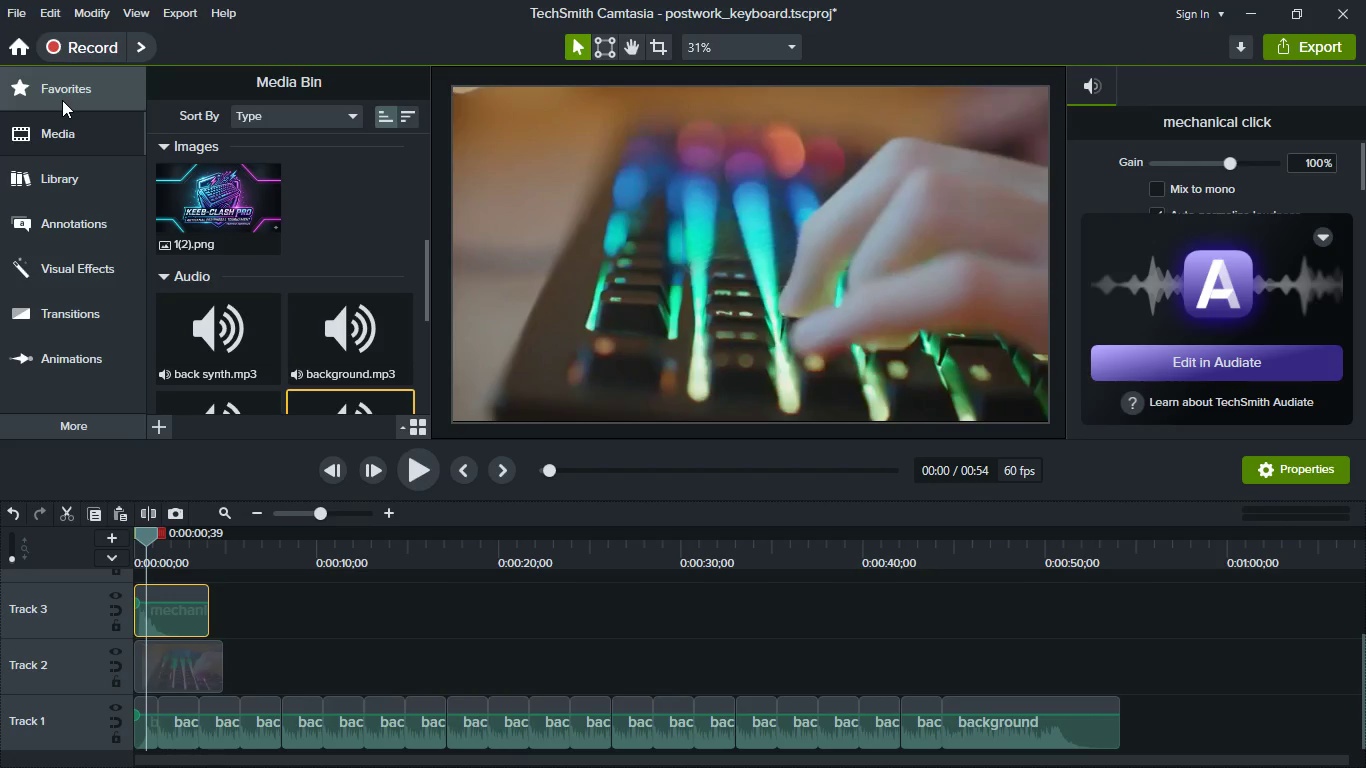 
left_click([62, 100])
 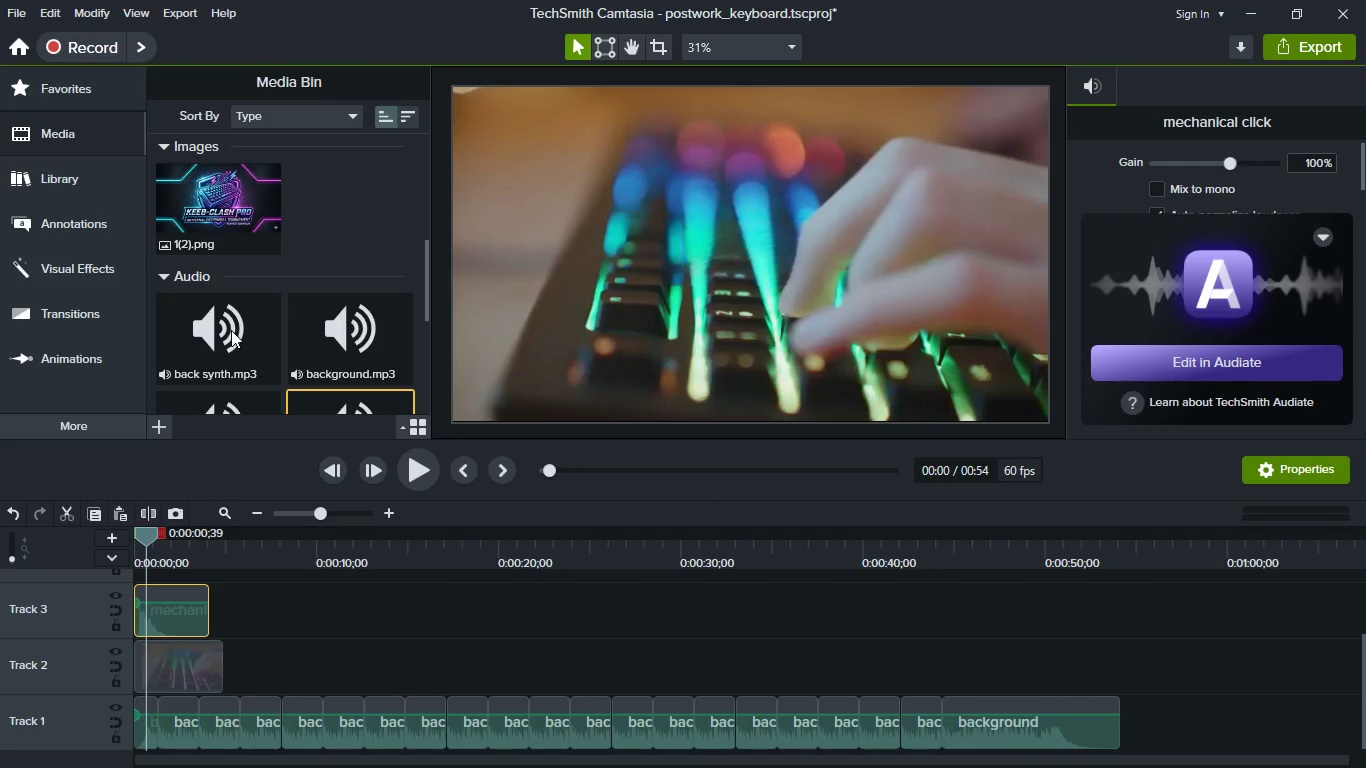 
mouse_move([241, 321])
 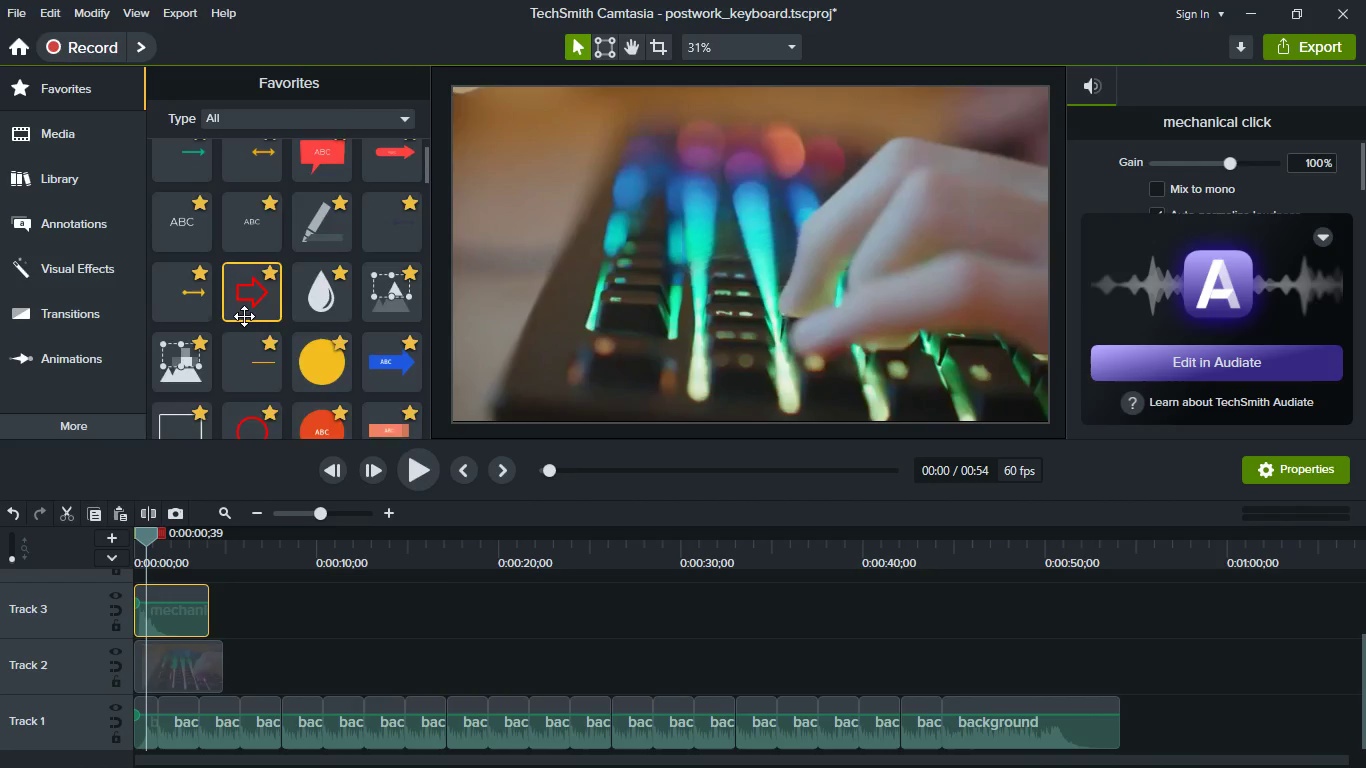 
scroll: coordinate [246, 325], scroll_direction: down, amount: 17.0
 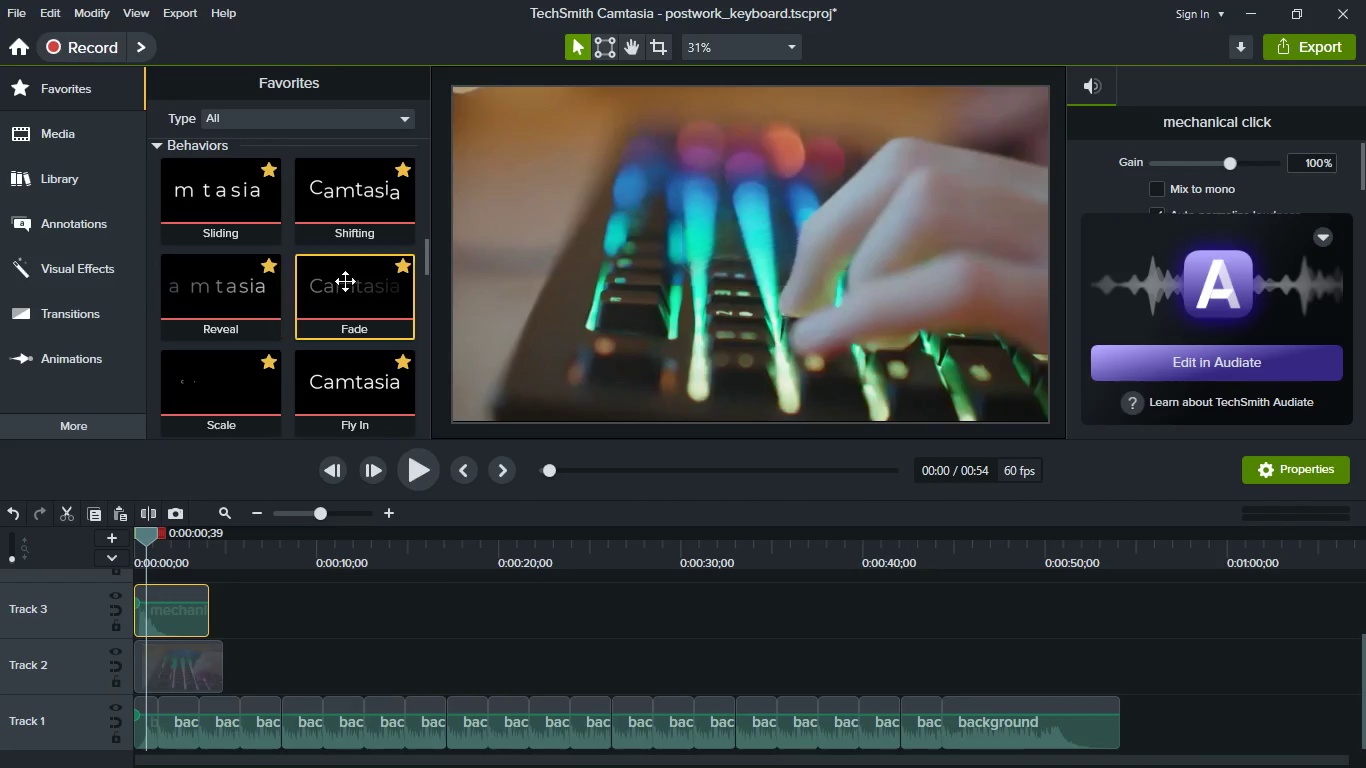 
left_click_drag(start_coordinate=[345, 281], to_coordinate=[199, 668])
 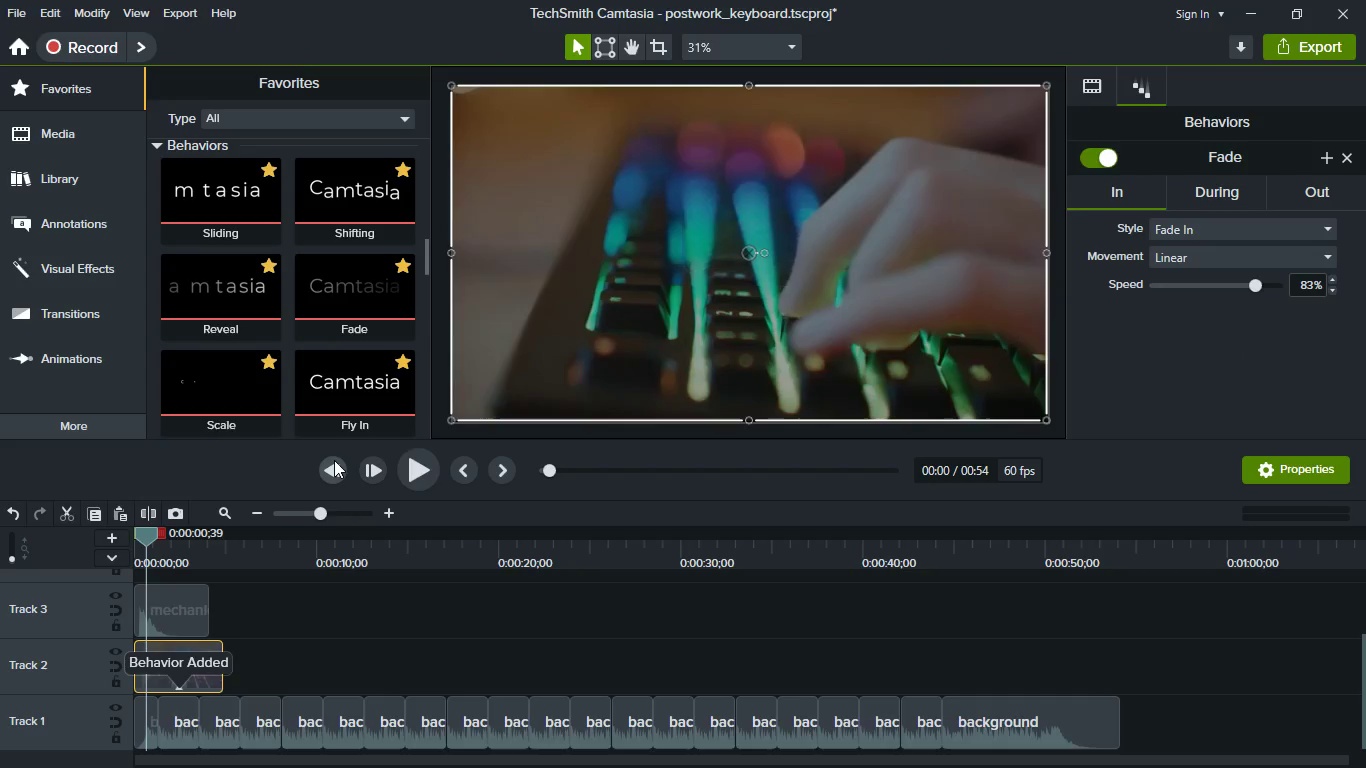 
triple_click([337, 461])
 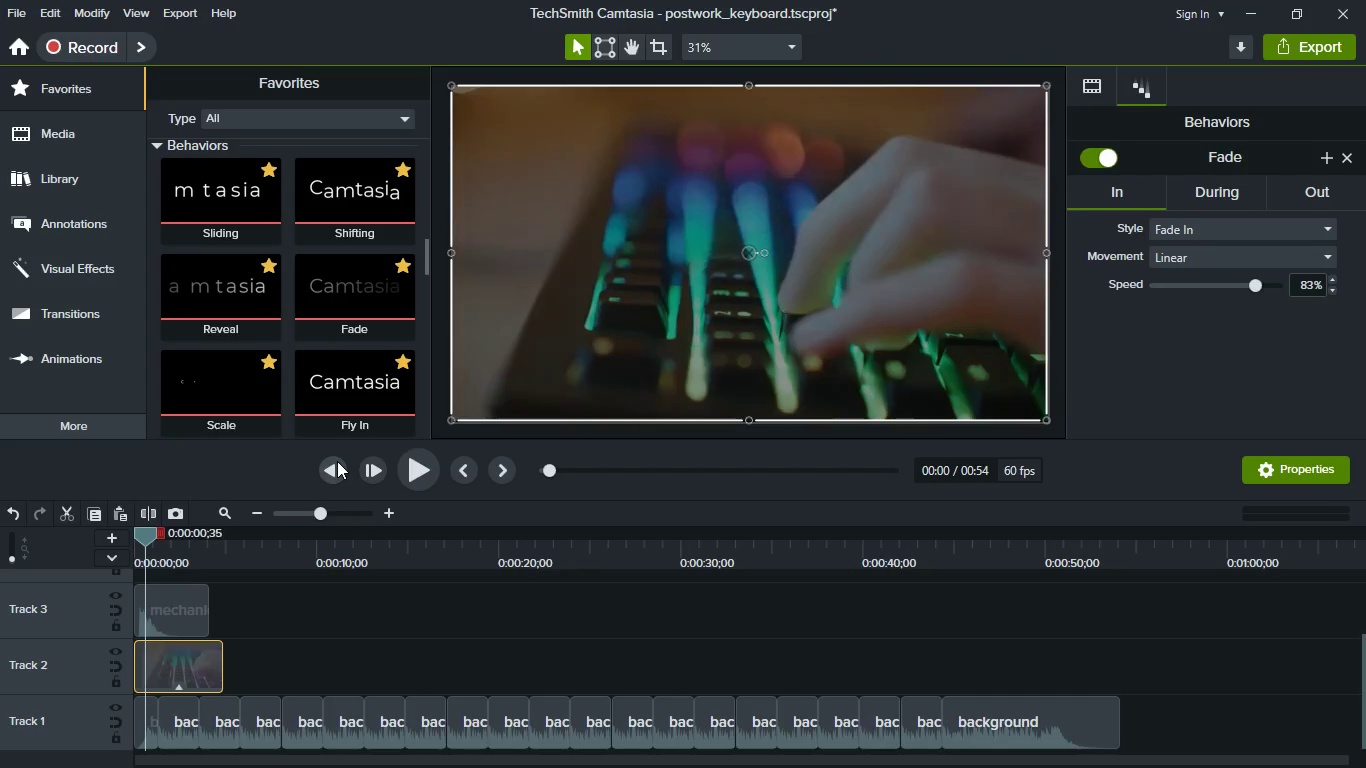 
triple_click([337, 461])
 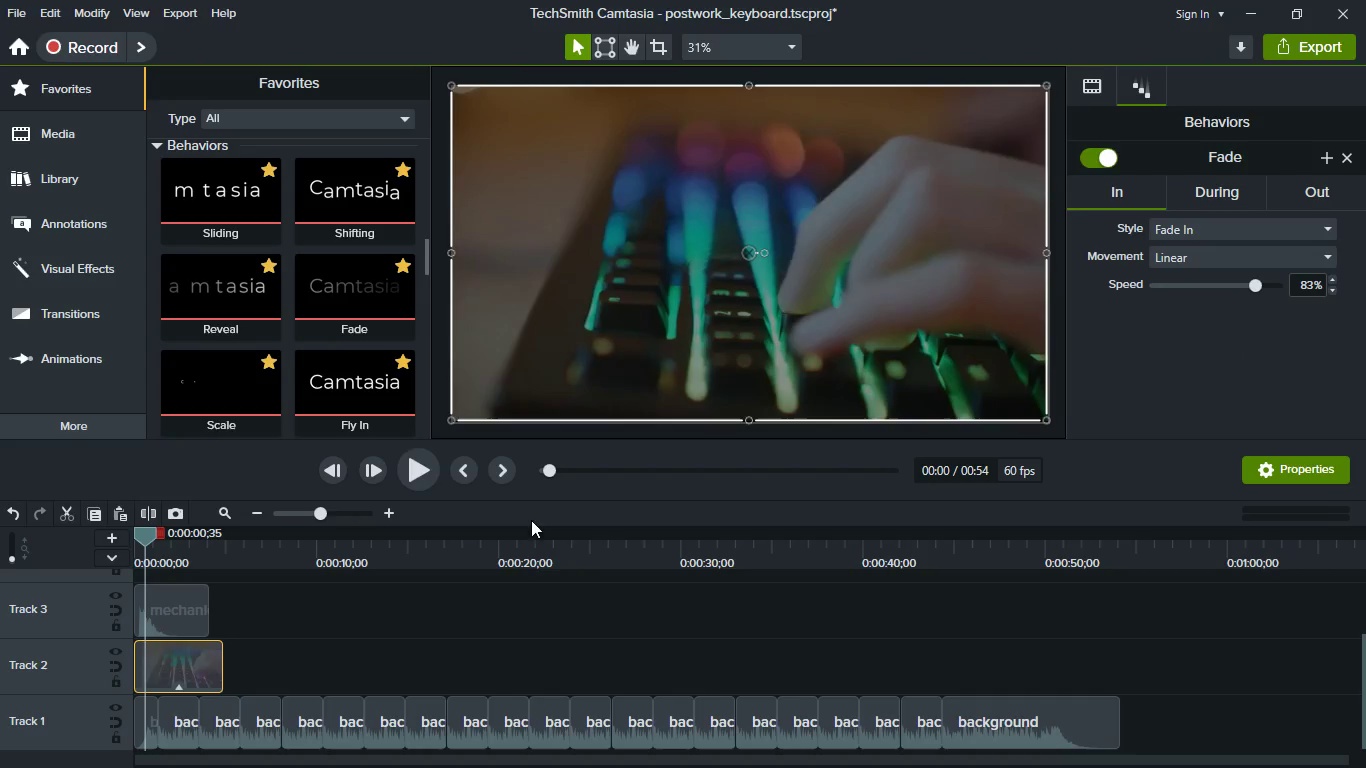 
left_click([457, 477])
 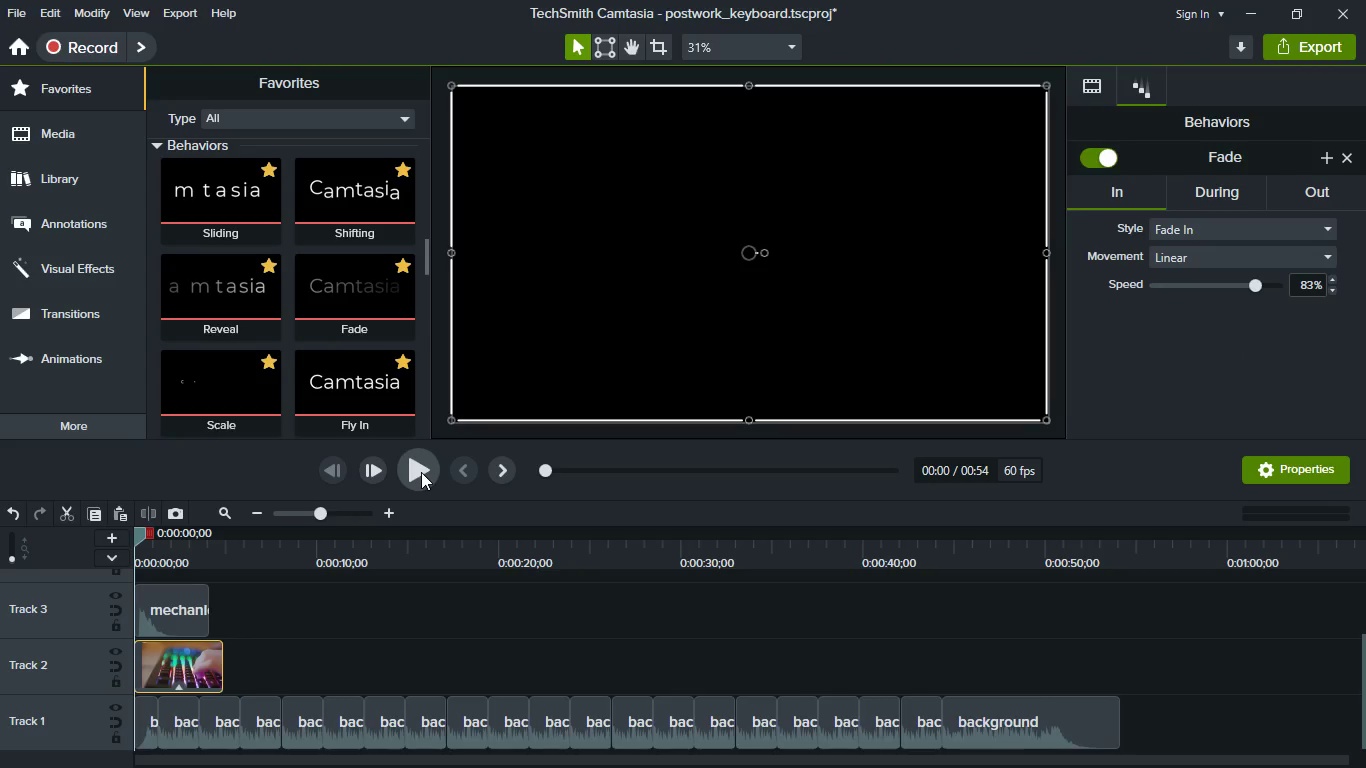 
left_click([421, 472])
 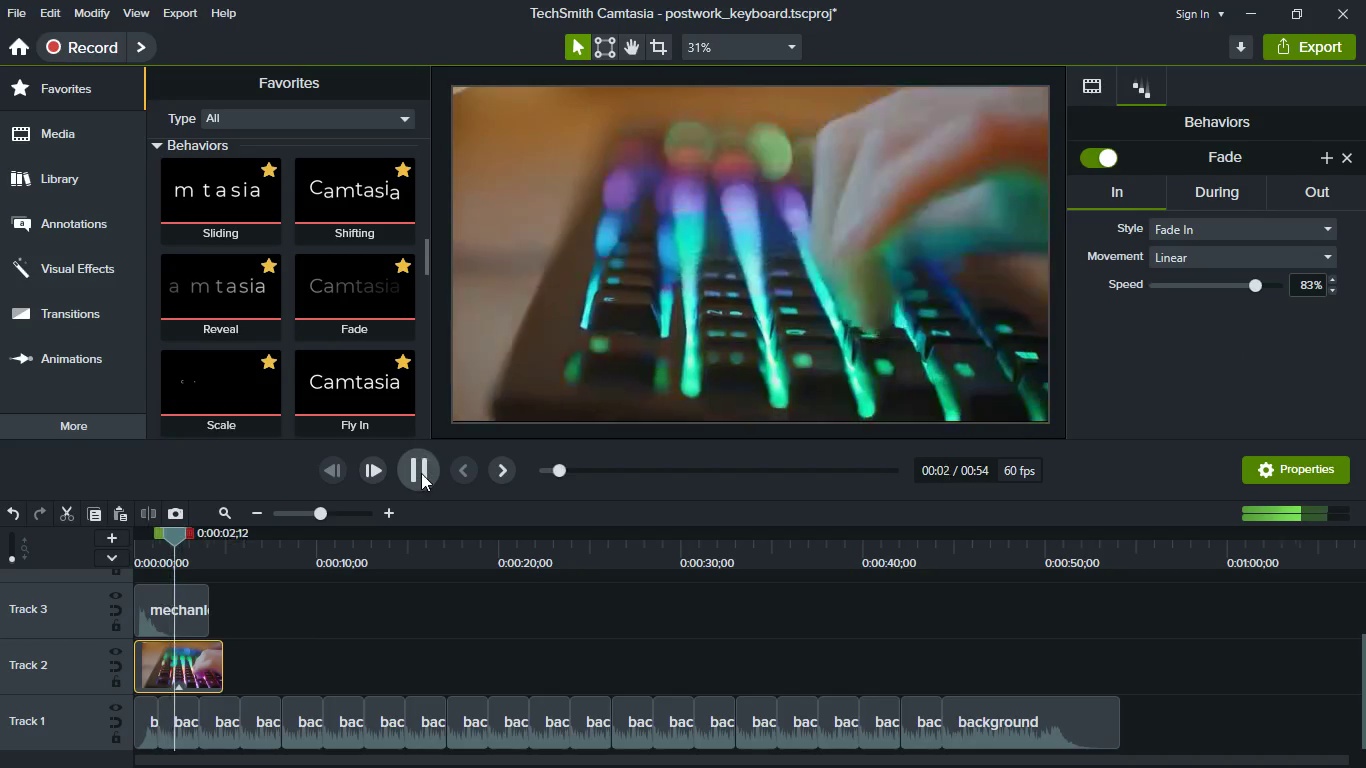 
left_click([421, 473])
 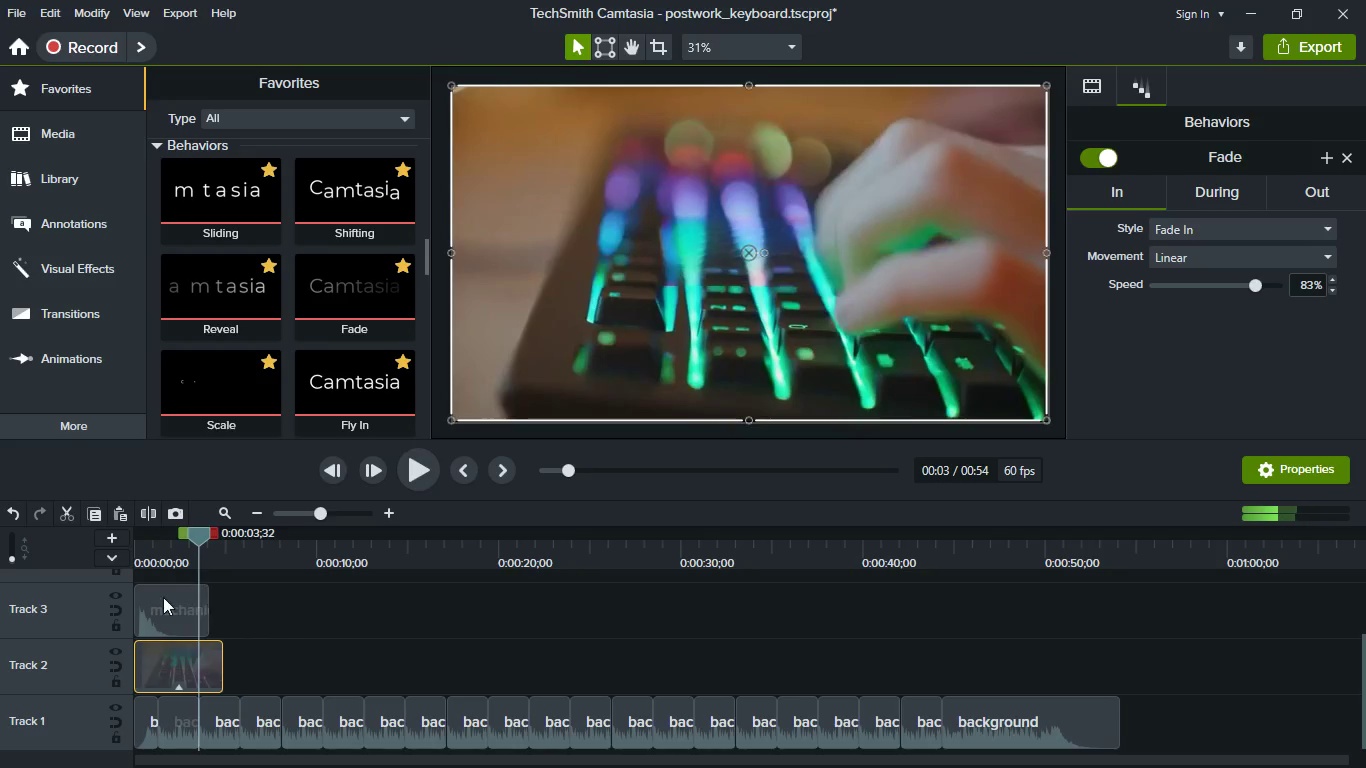 
left_click_drag(start_coordinate=[163, 597], to_coordinate=[284, 616])
 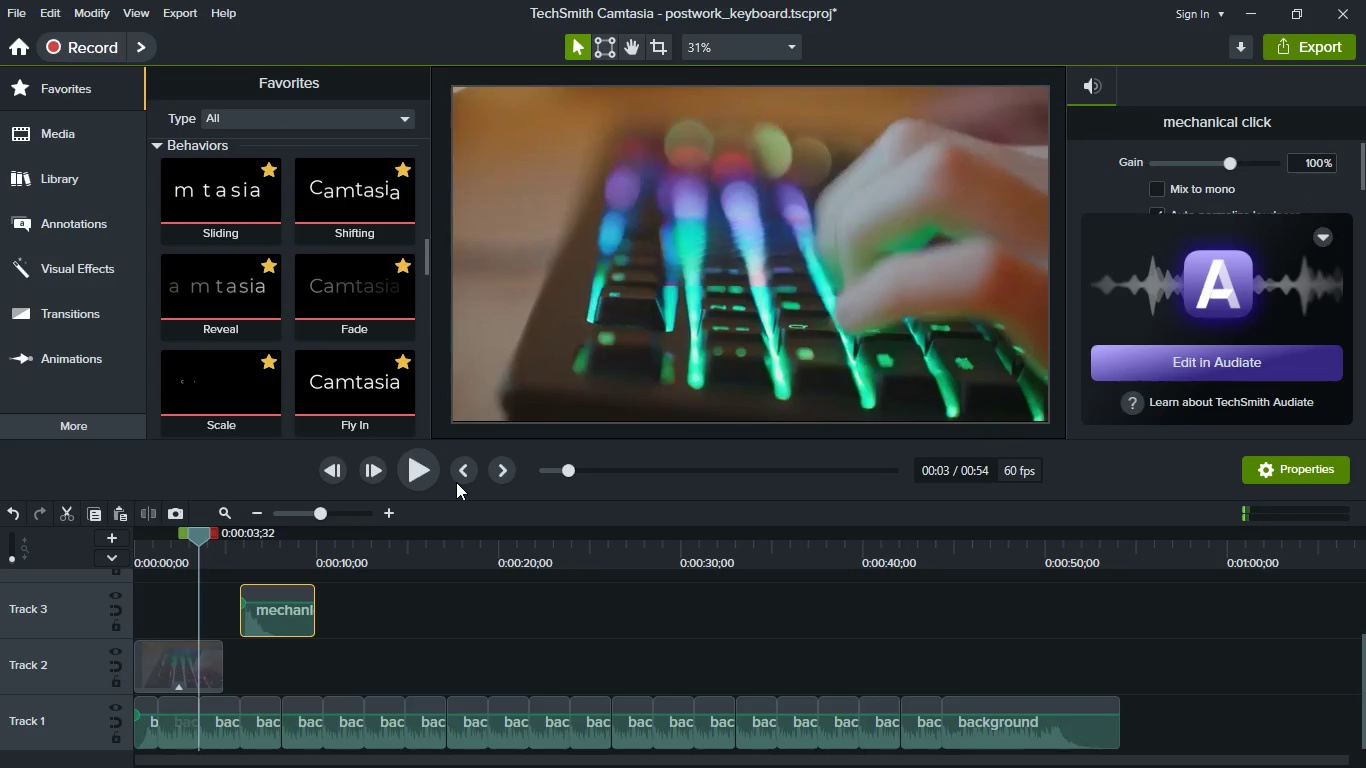 
left_click([458, 473])
 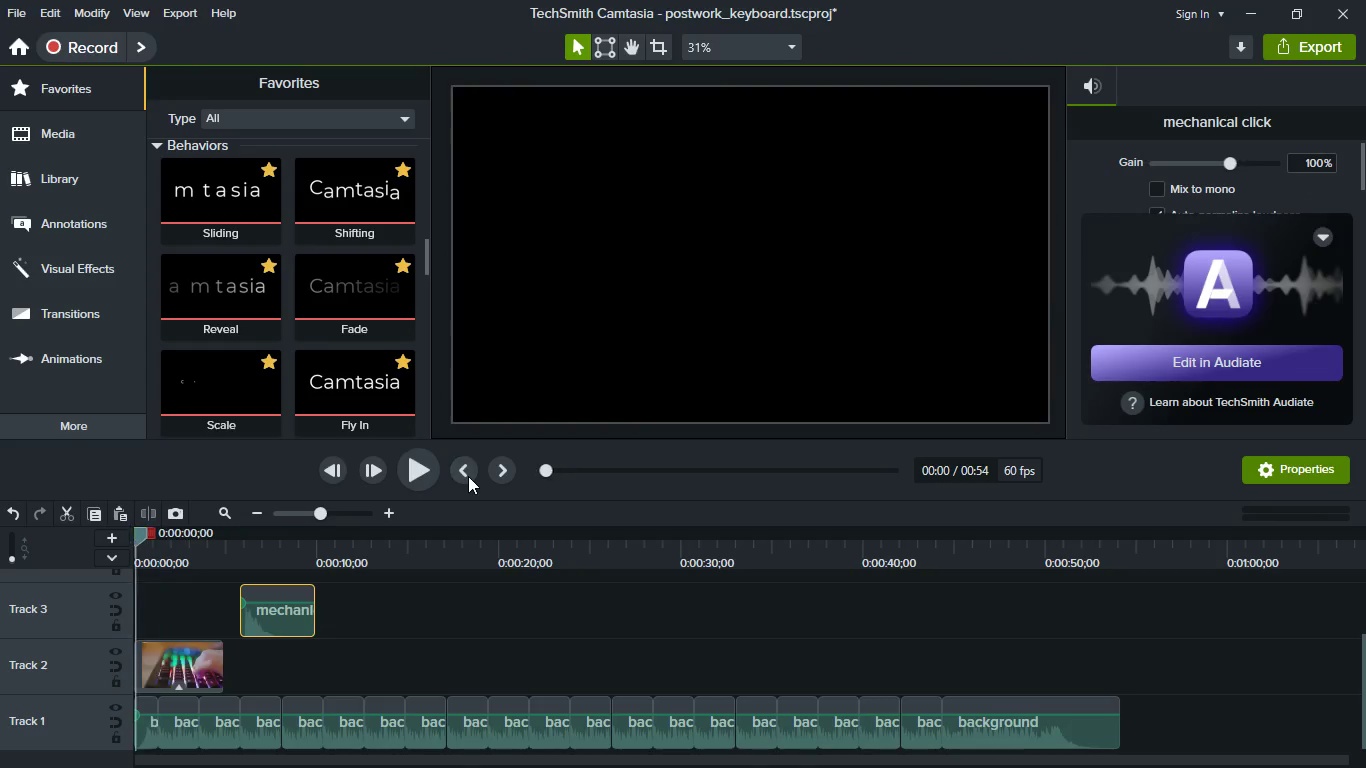 
double_click([468, 476])
 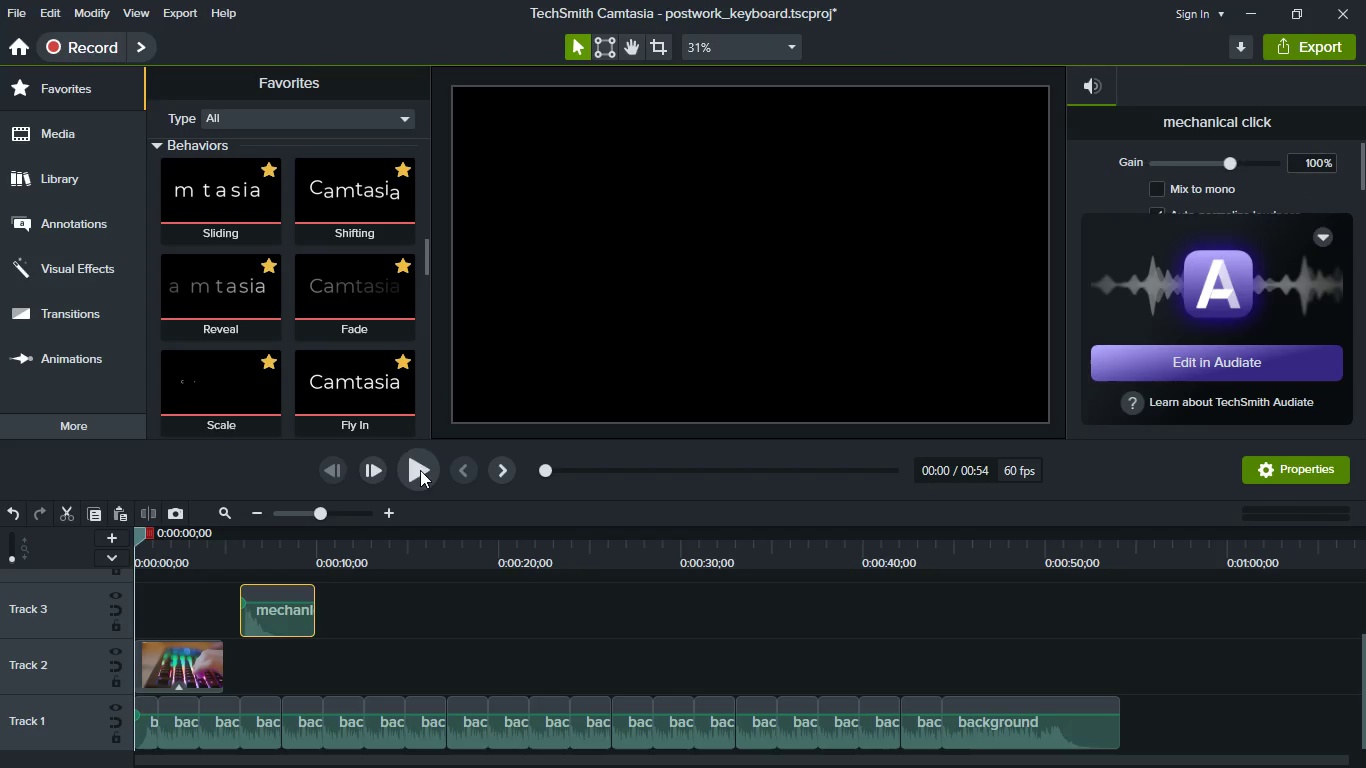 
left_click([417, 470])
 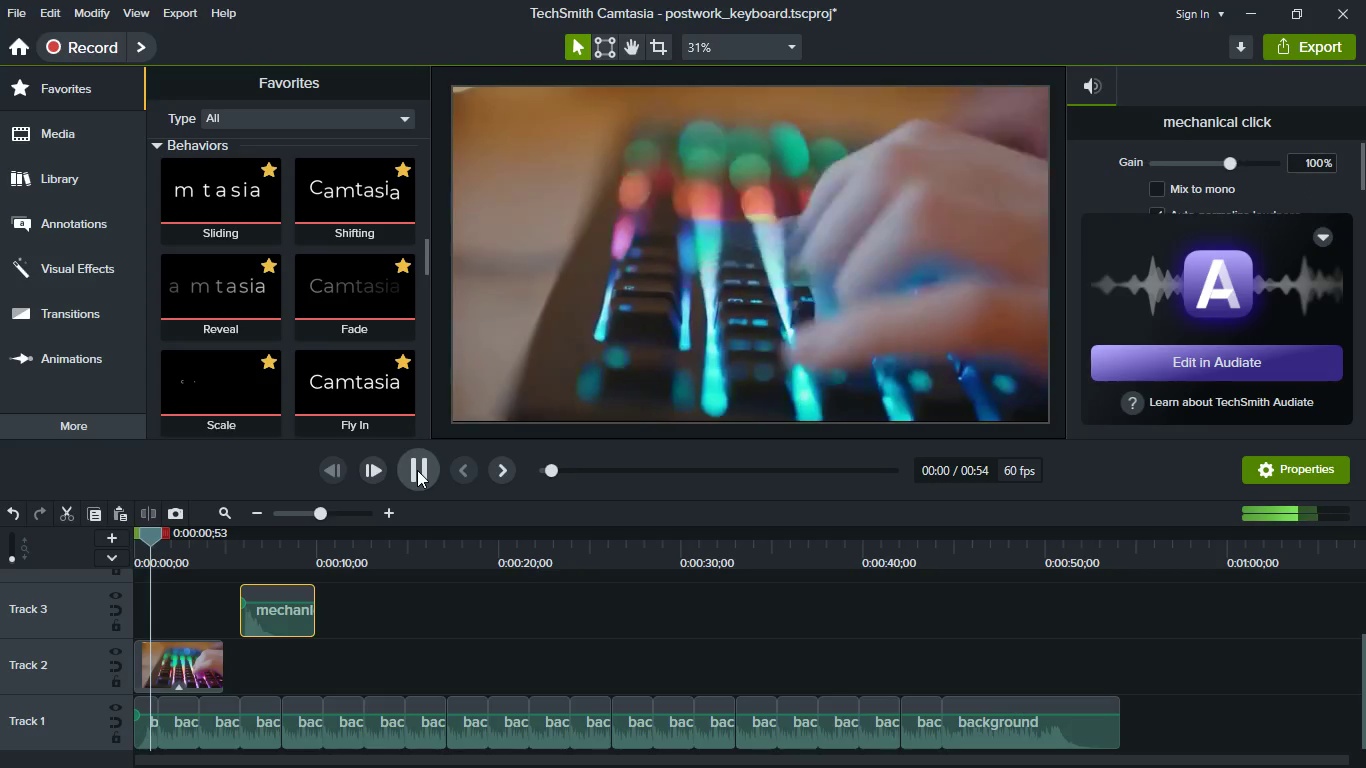 
left_click([417, 470])